 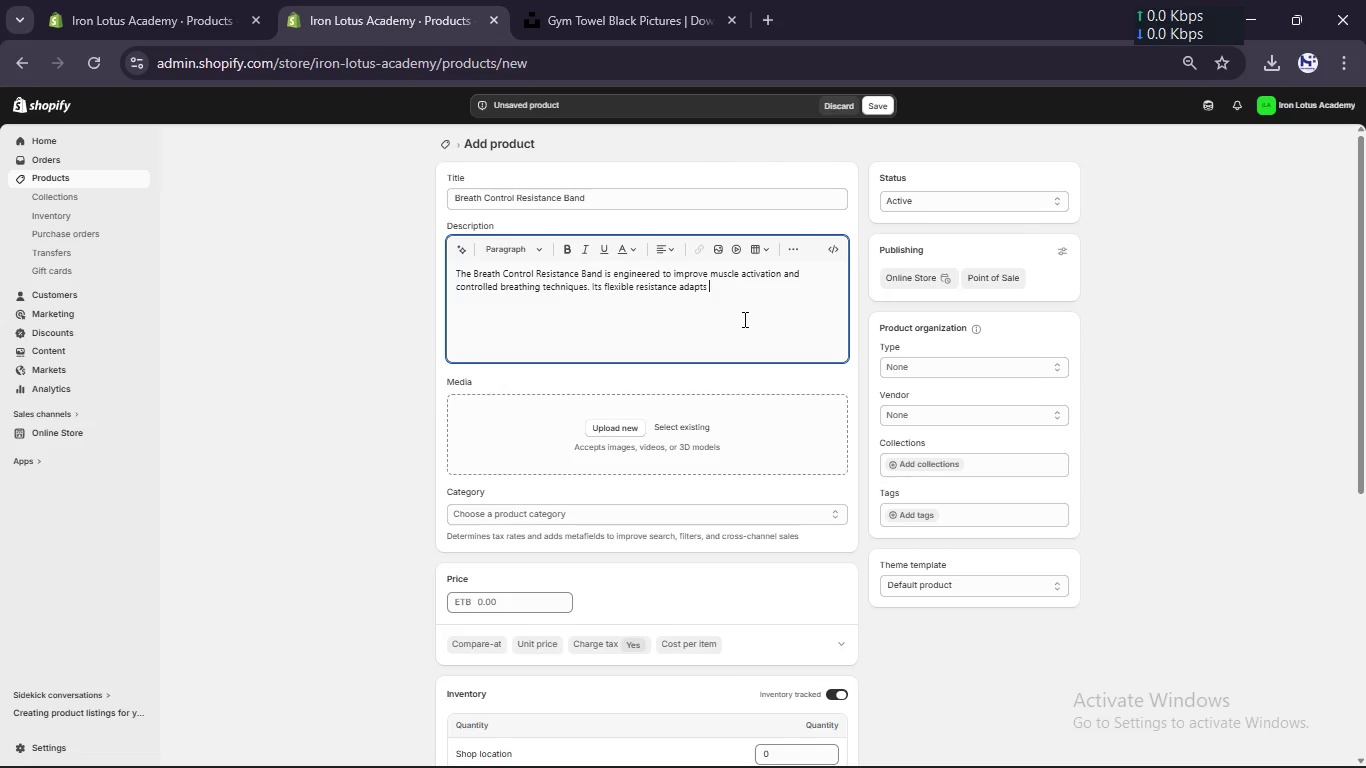 
type(to varying intensity levels. Designed for performane, it supports strenth development and respiatory control.)
 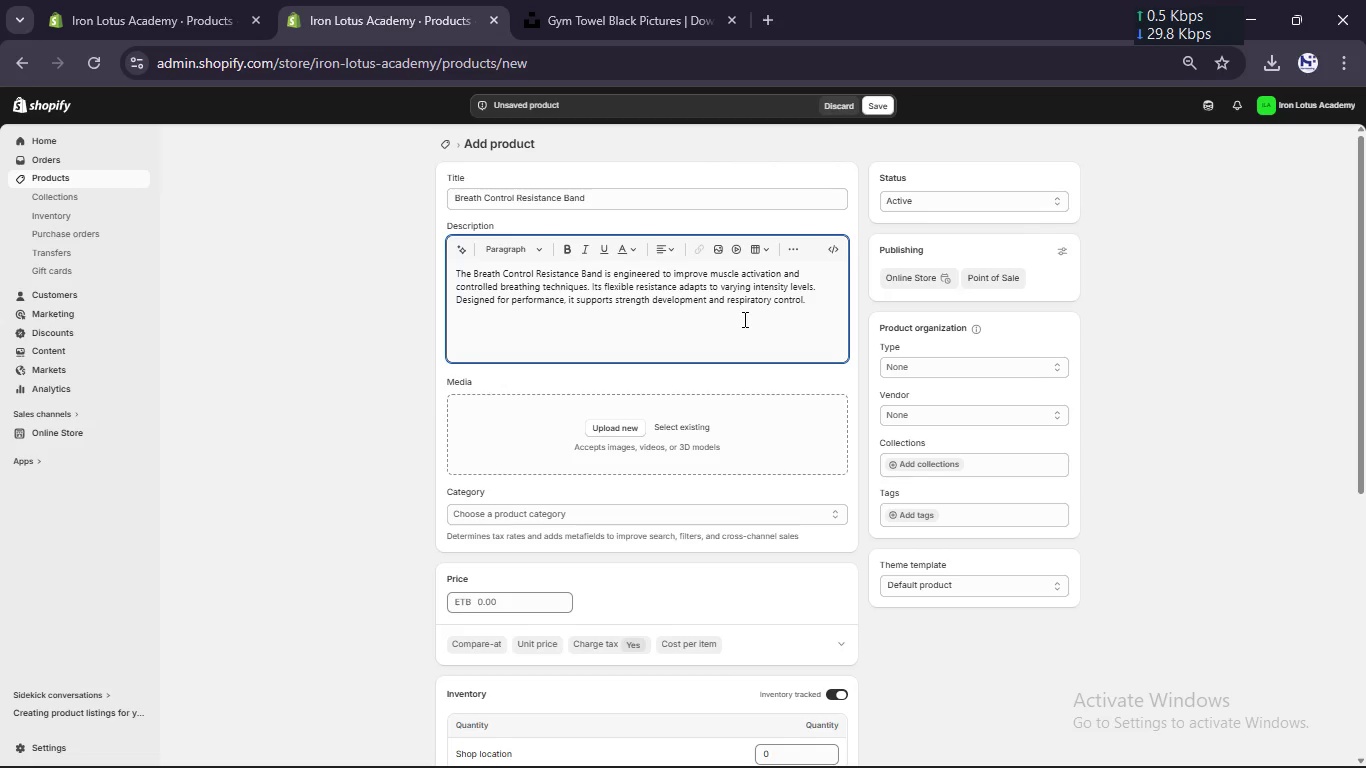 
key(Enter)
 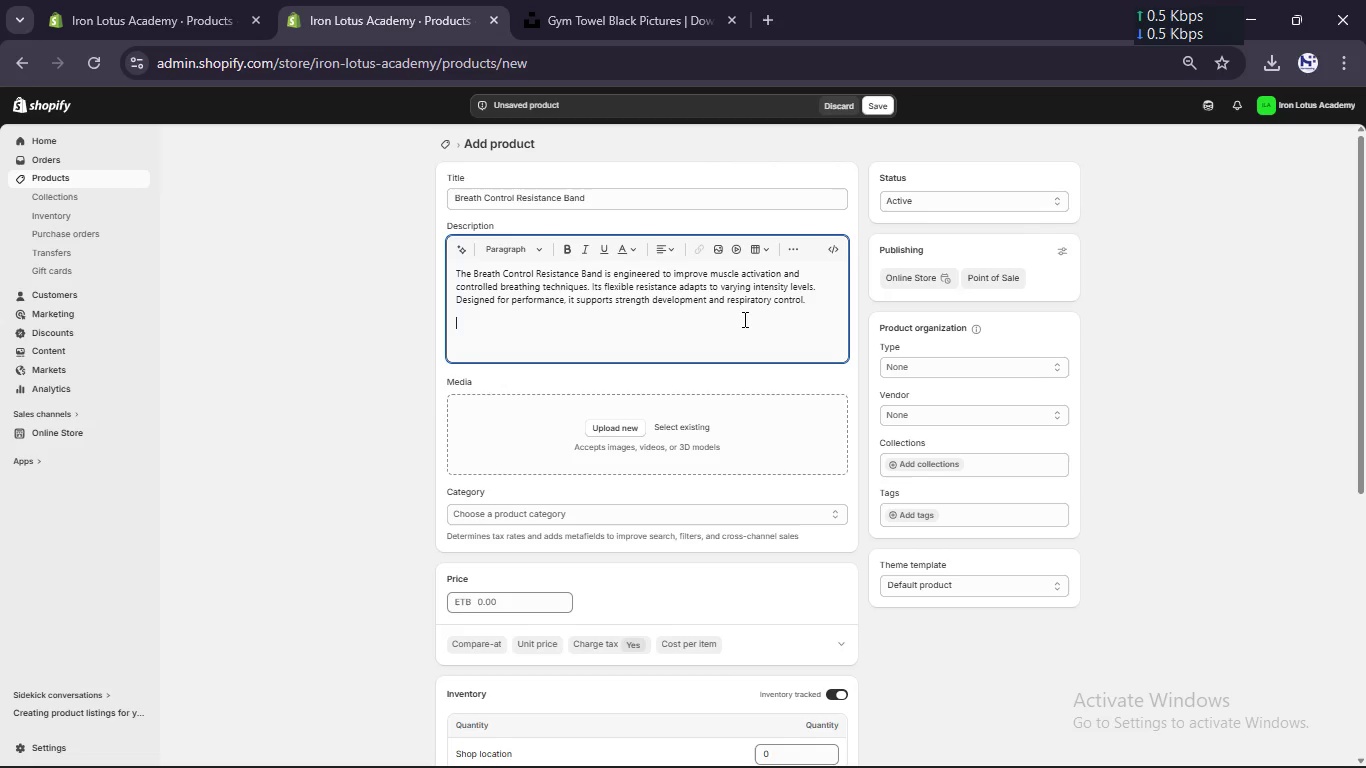 
type(Key features:)
 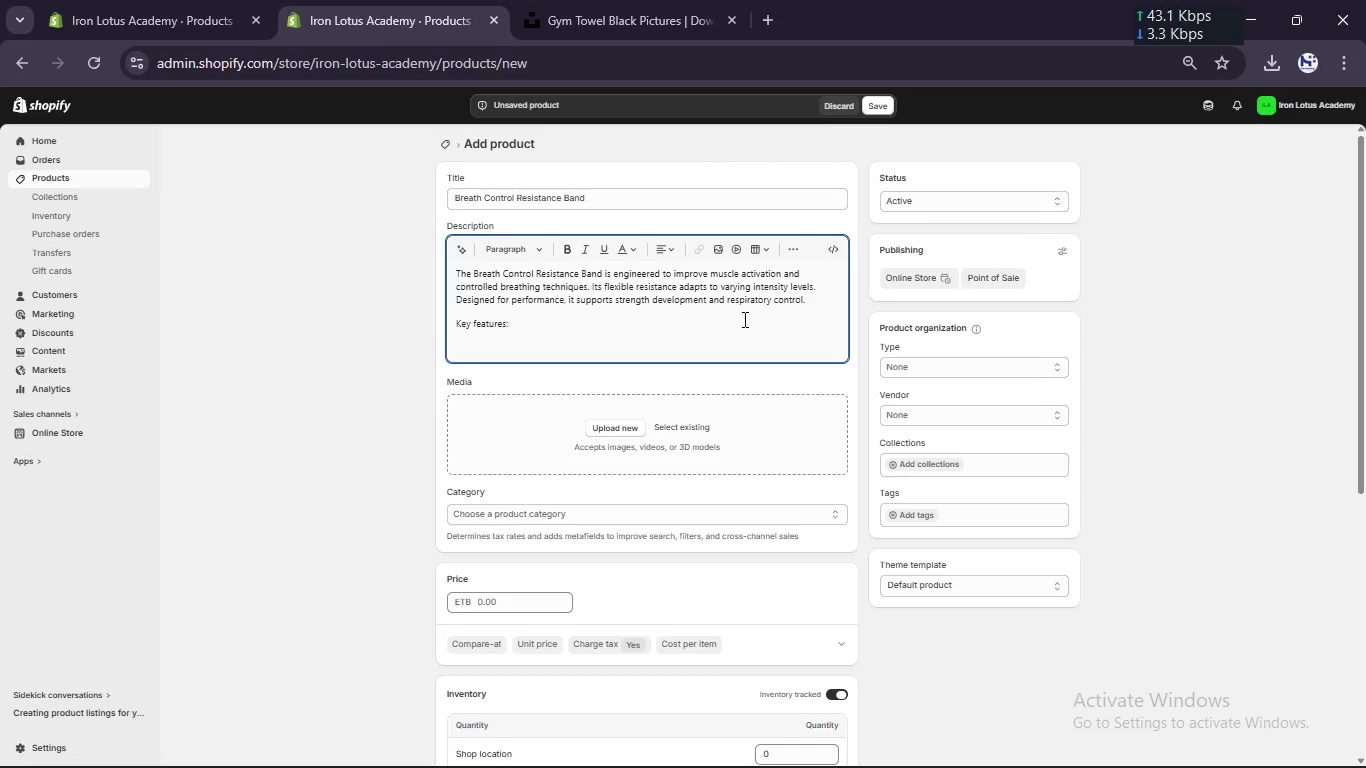 
key(Enter)
 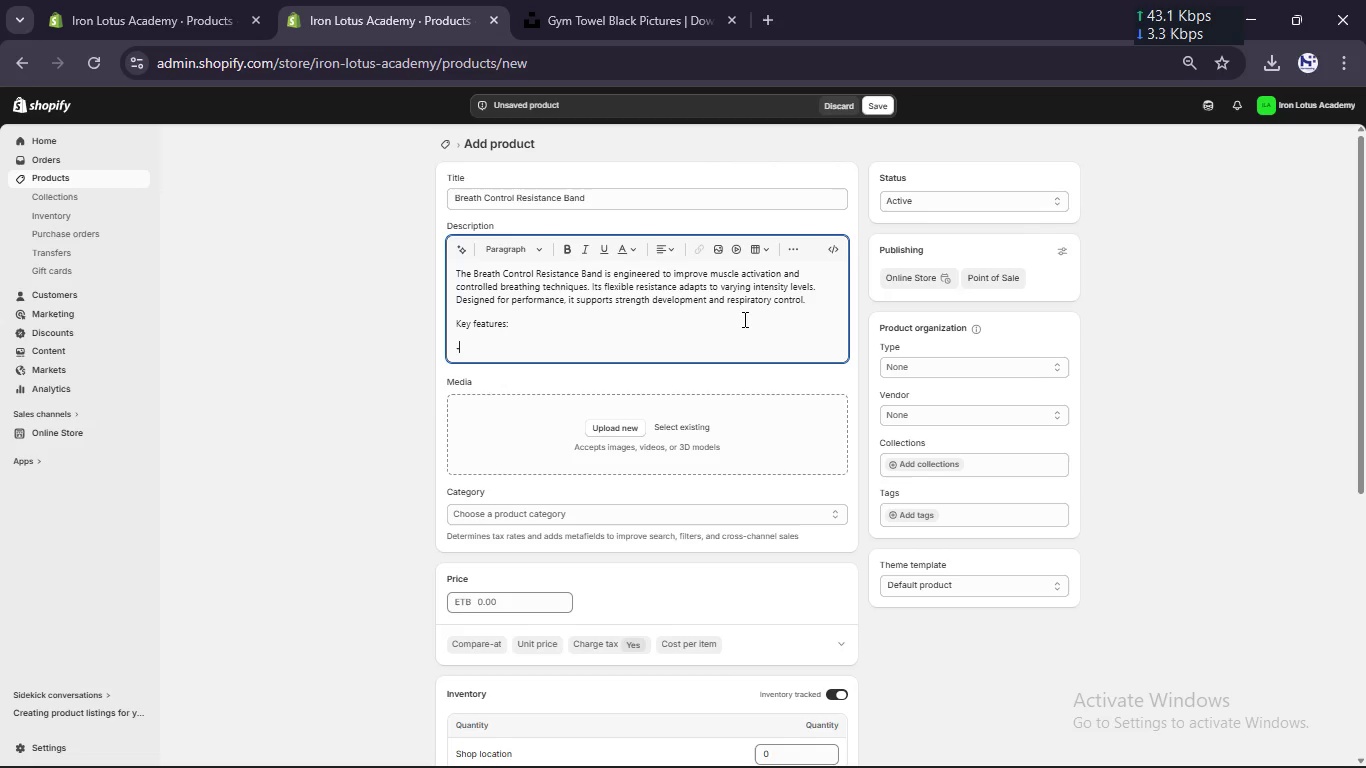 
type(- Durable elastic resistance material)
 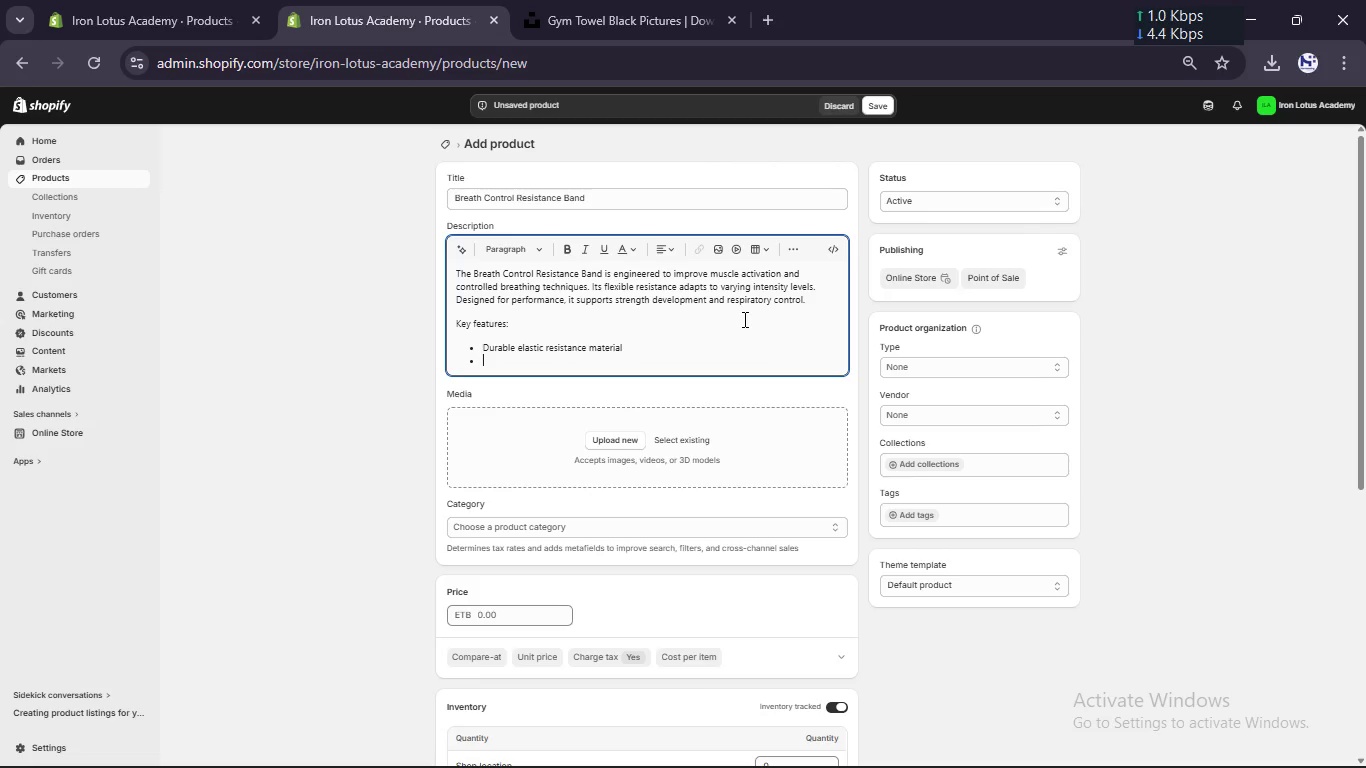 
 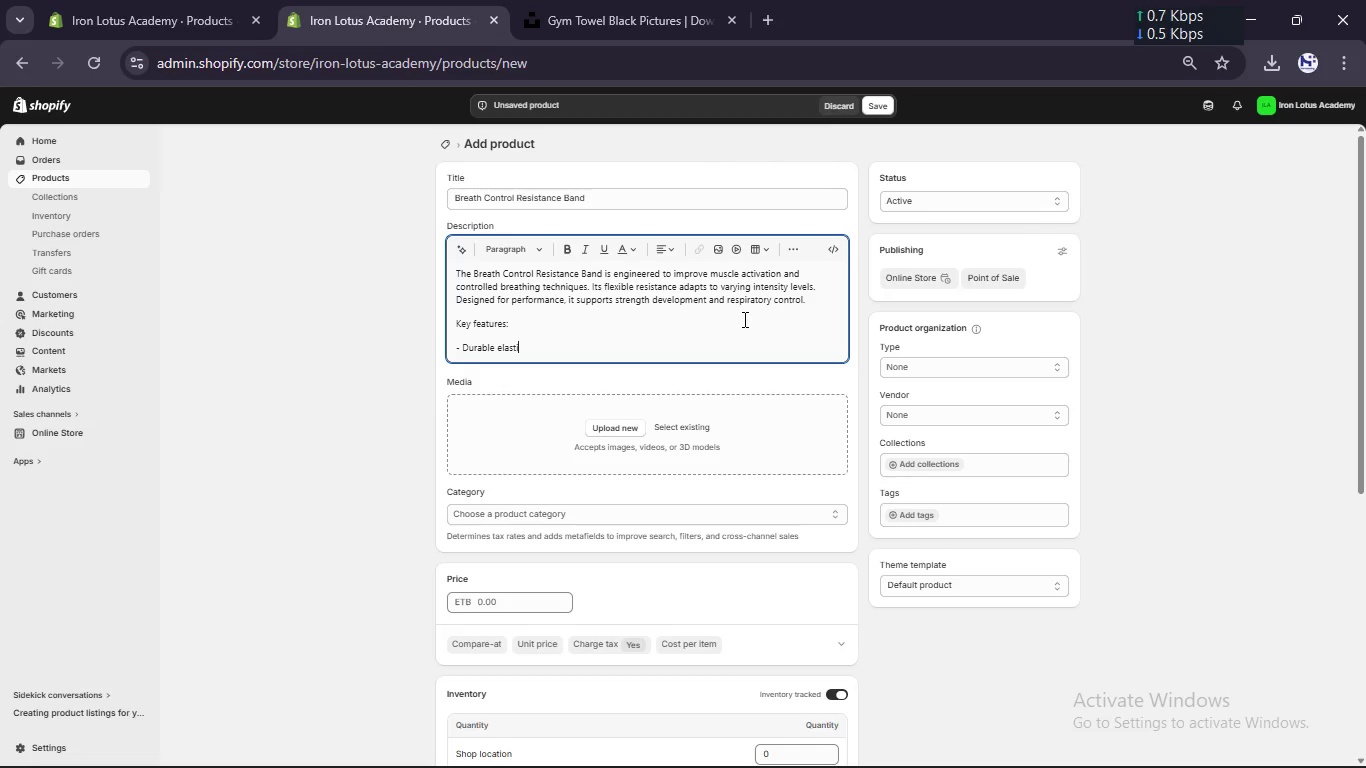 
key(Enter)
 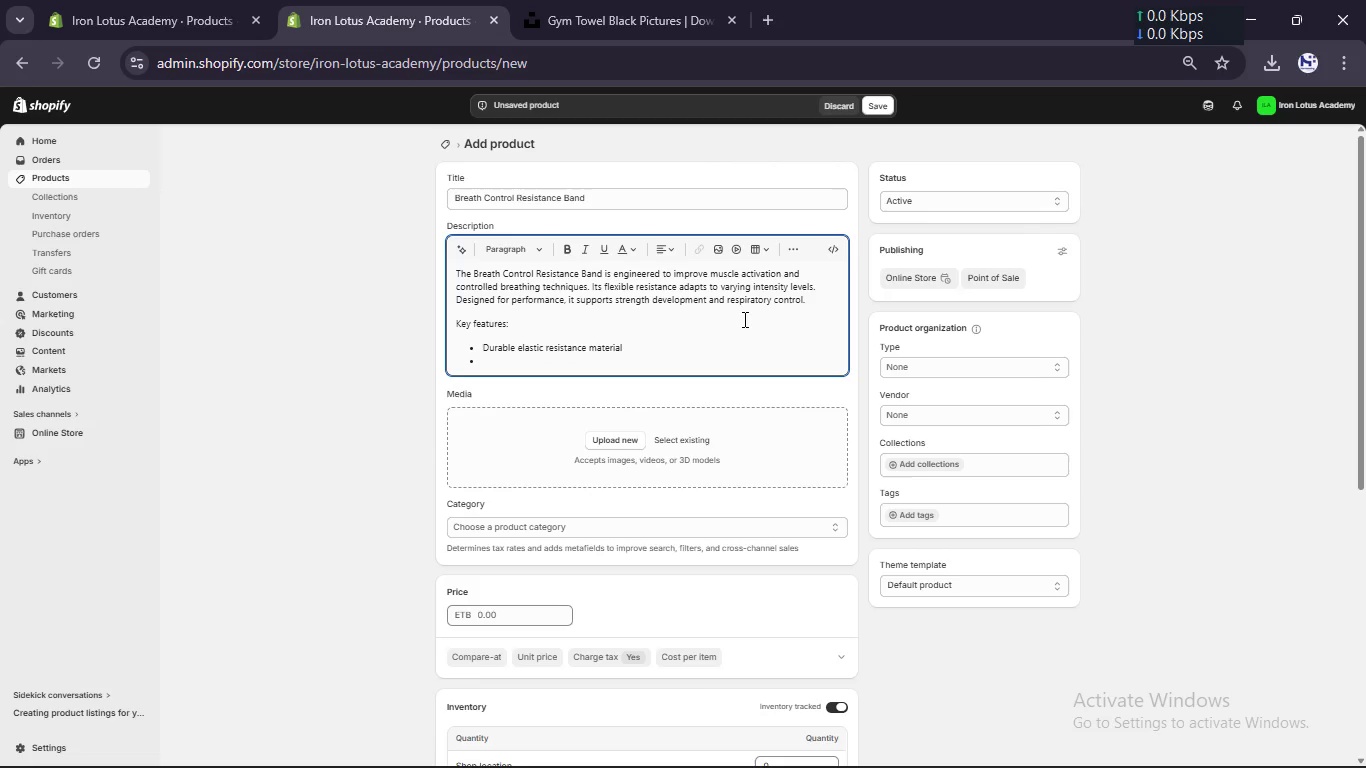 
type(Supports breath and strenth training)
 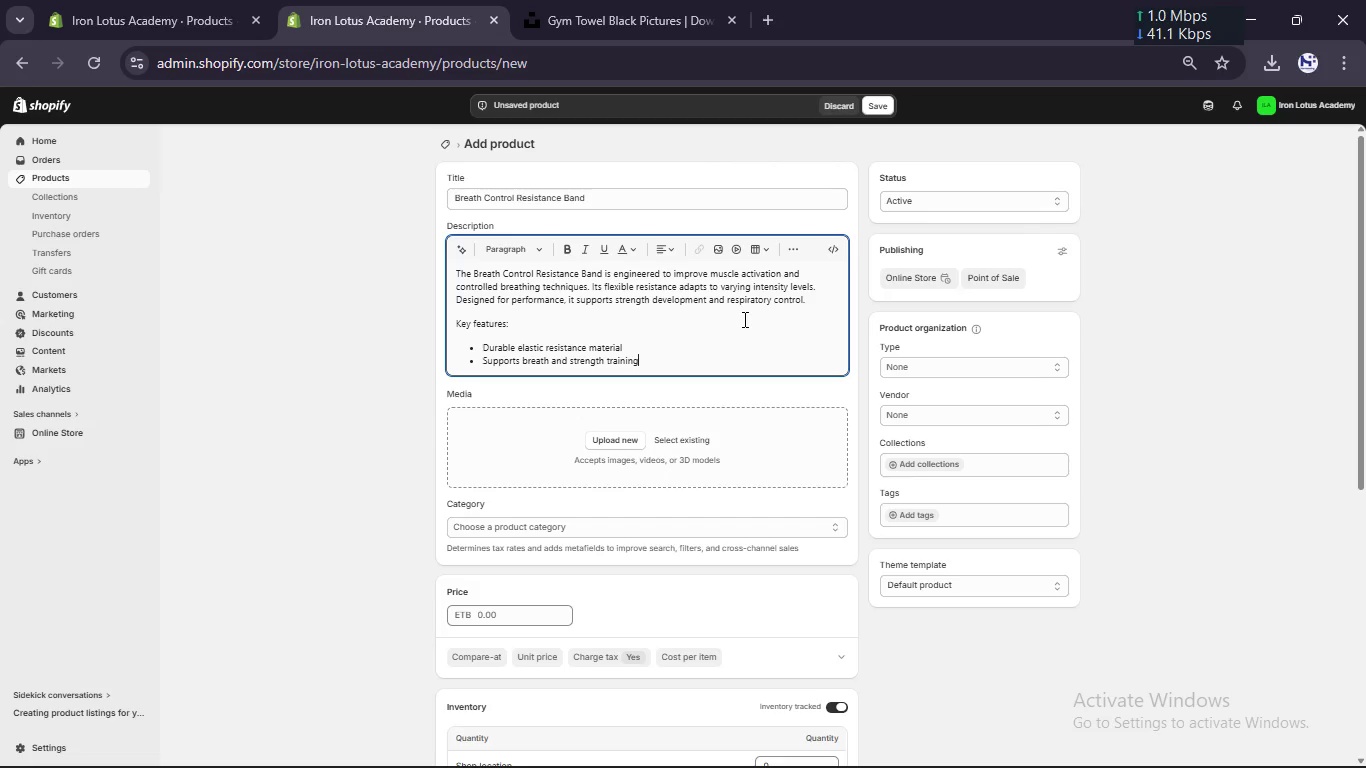 
key(Enter)
 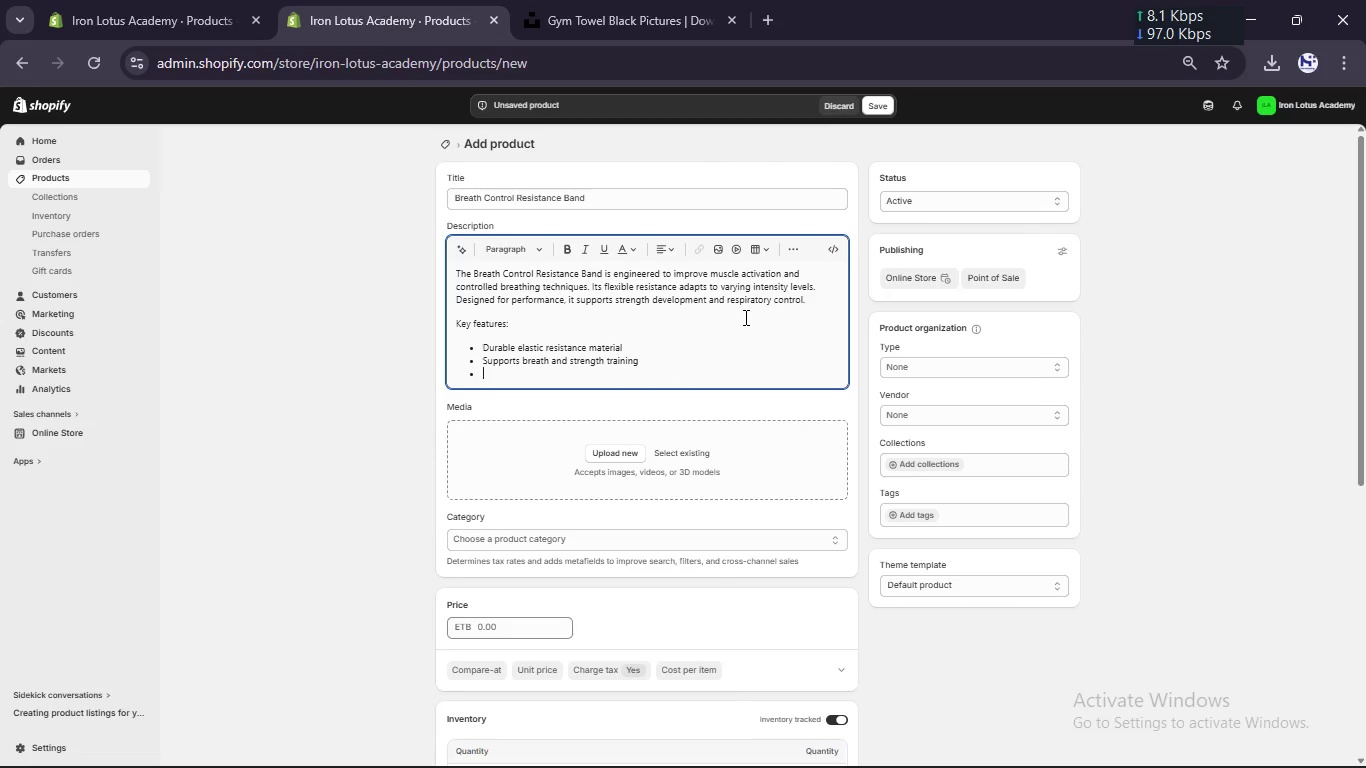 
hold_key(key=ShiftLeft, duration=0.31)
 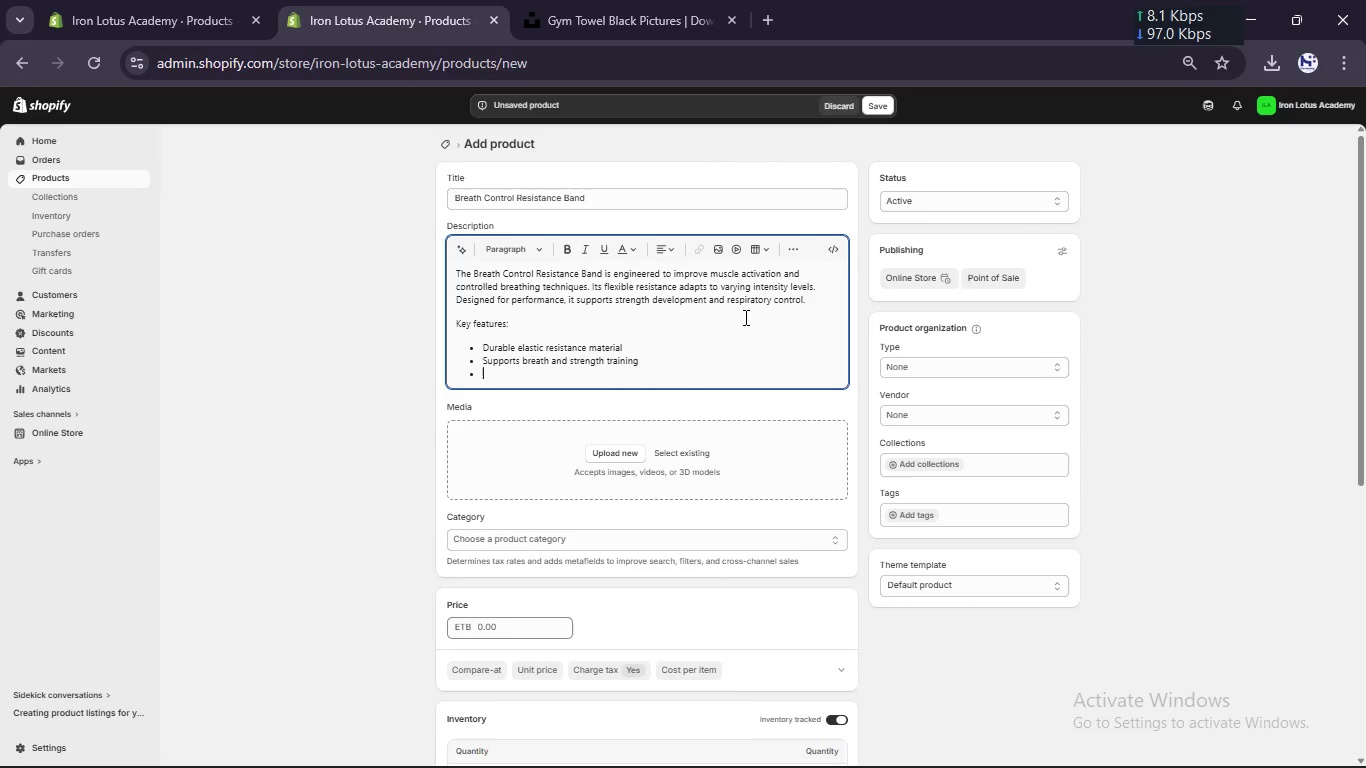 
type(Lightweight and portable)
 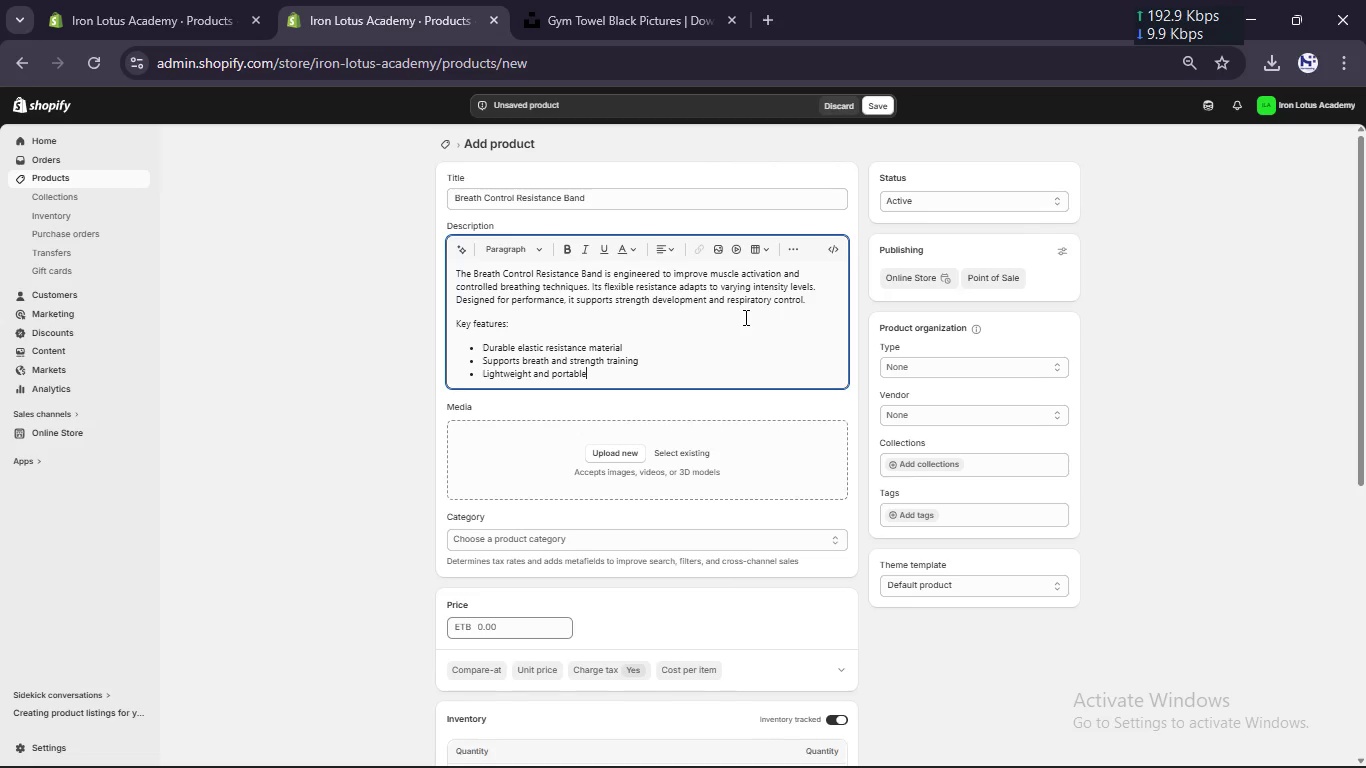 
key(Enter)
 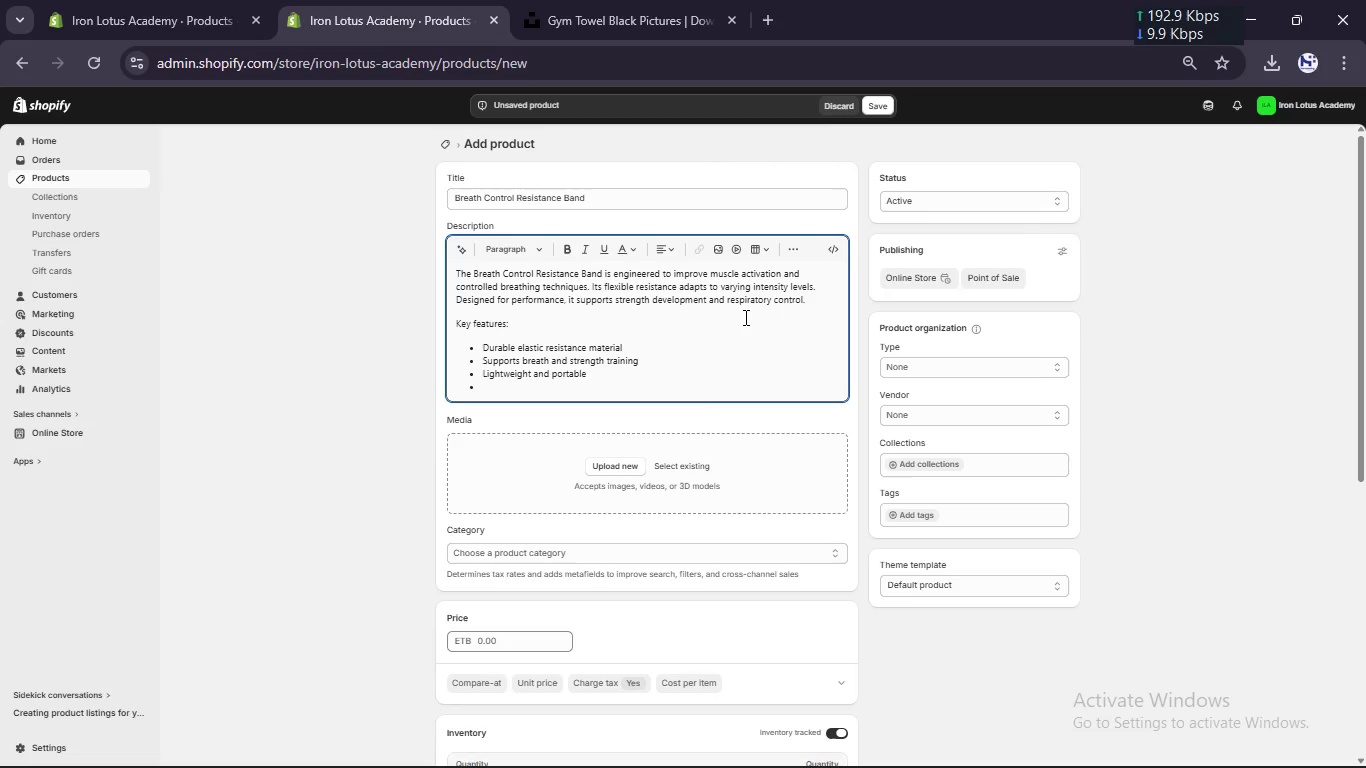 
type(Multiple resistance application)
 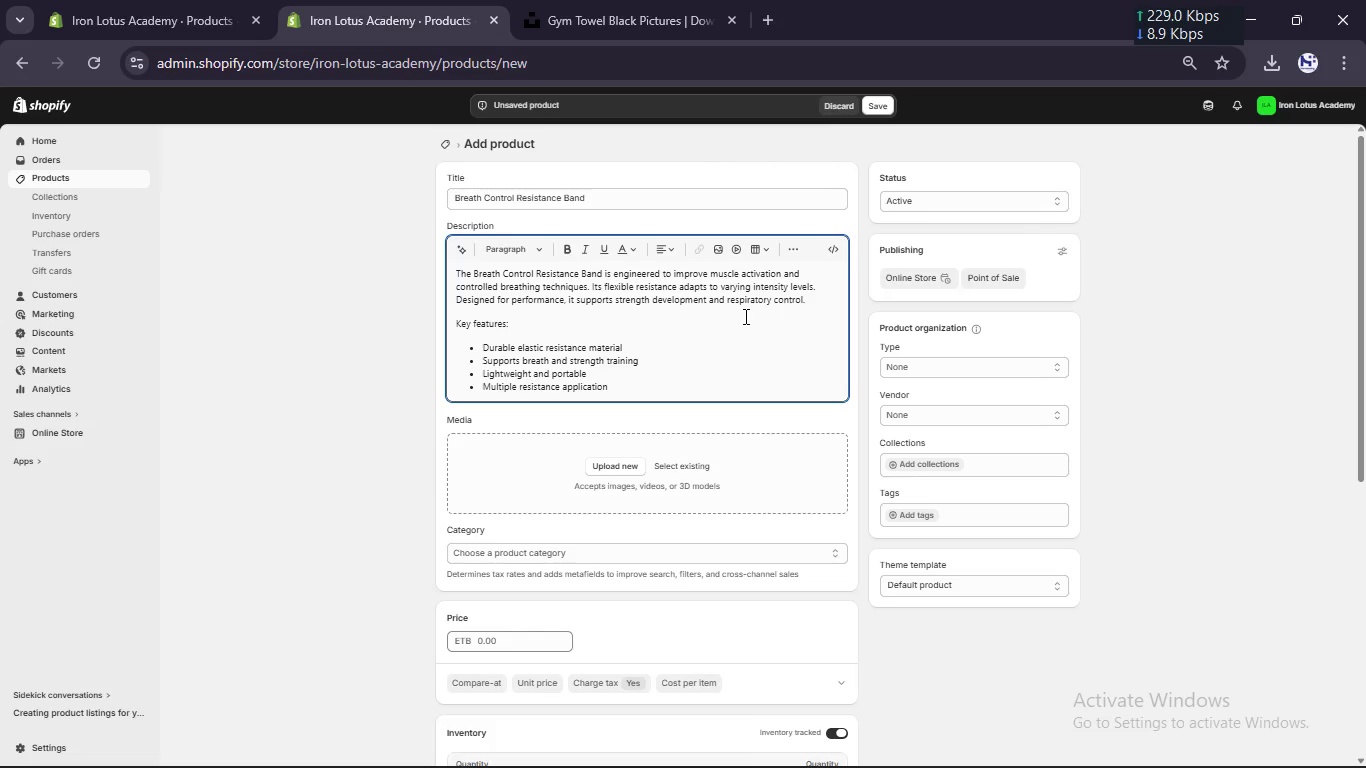 
key(Enter)
 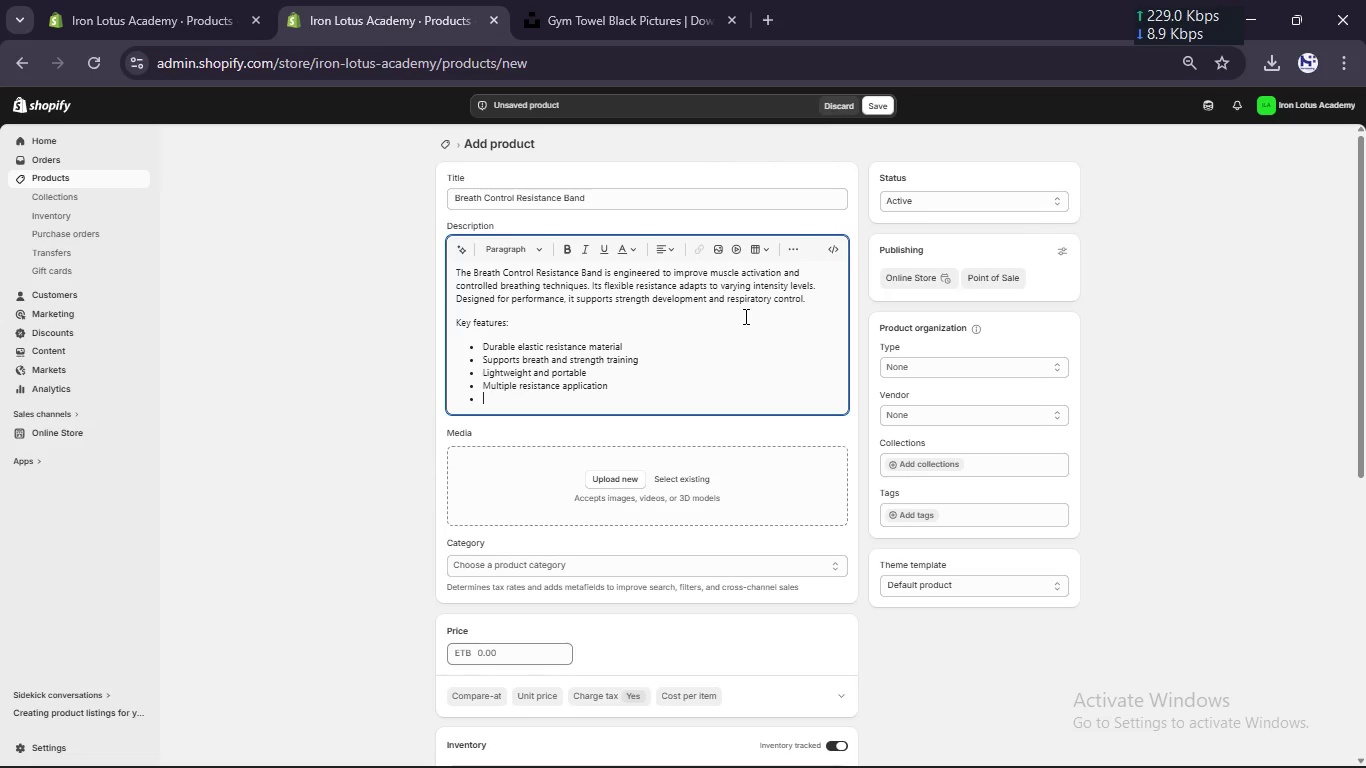 
type(Ideal for warm-up and recoe)
key(Backspace)
type(very)
 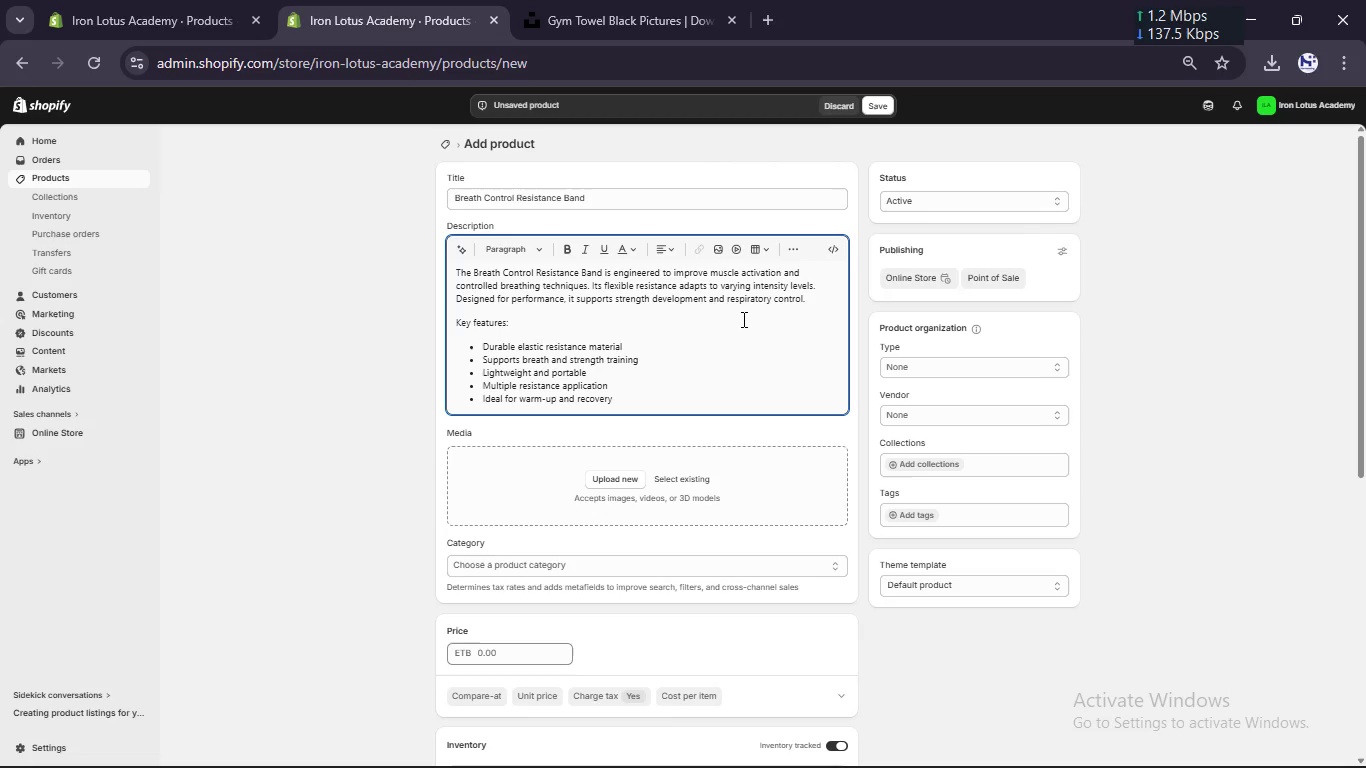 
key(Meta+S)
 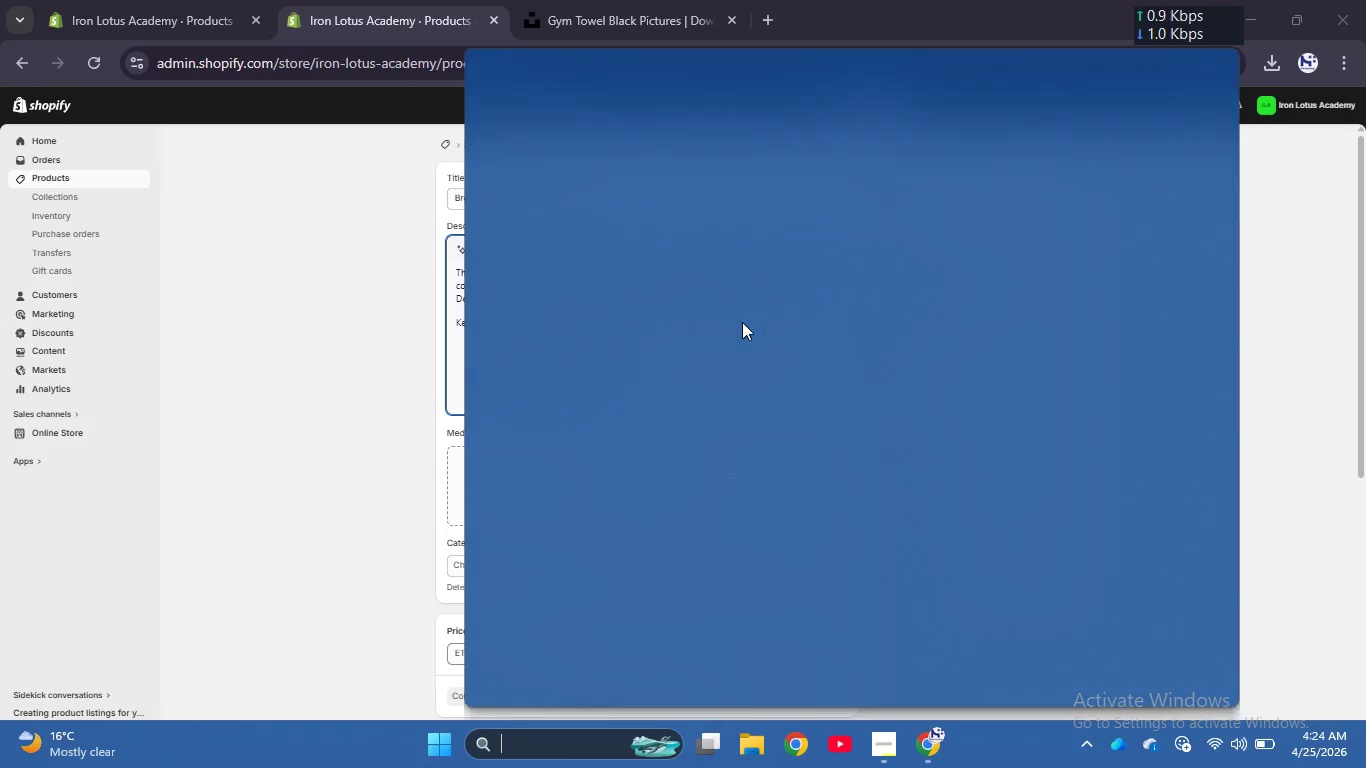 
key(Meta+MetaLeft)
 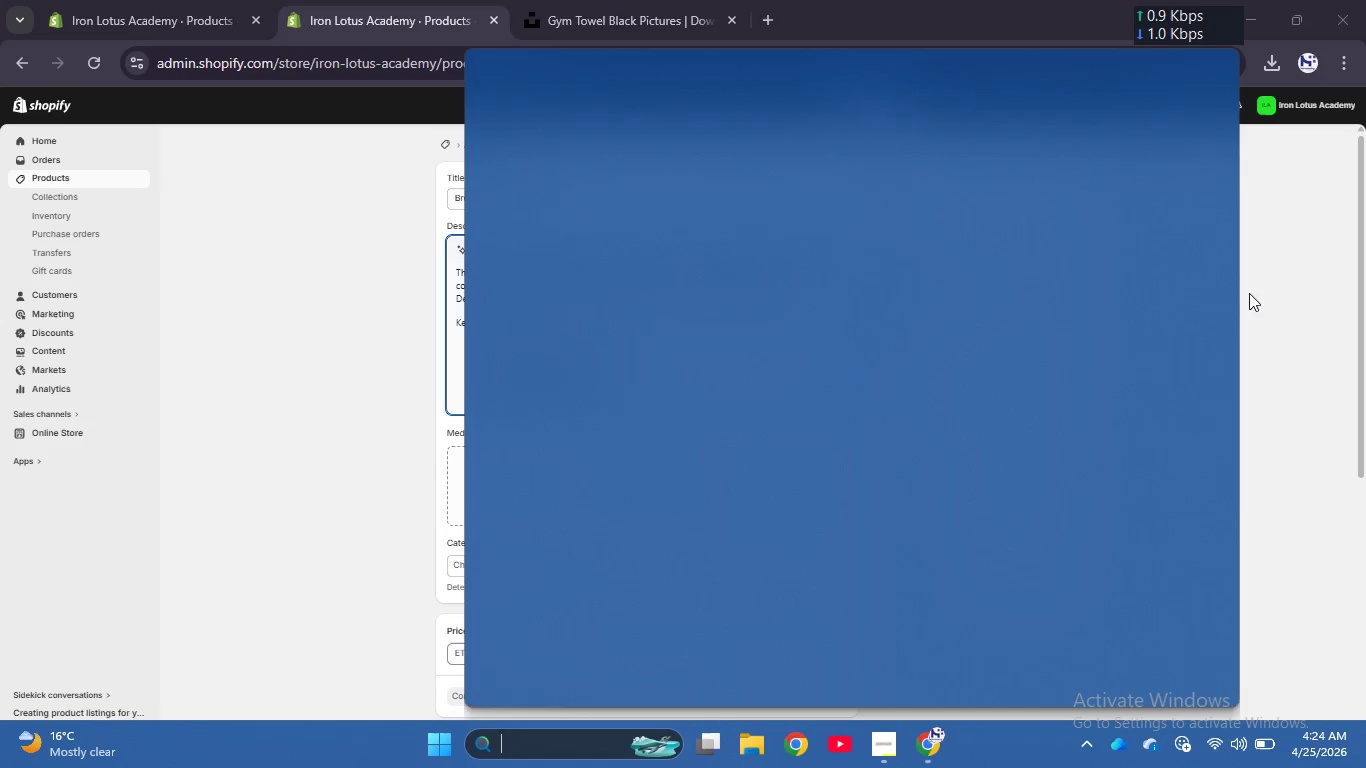 
left_click([1306, 289])
 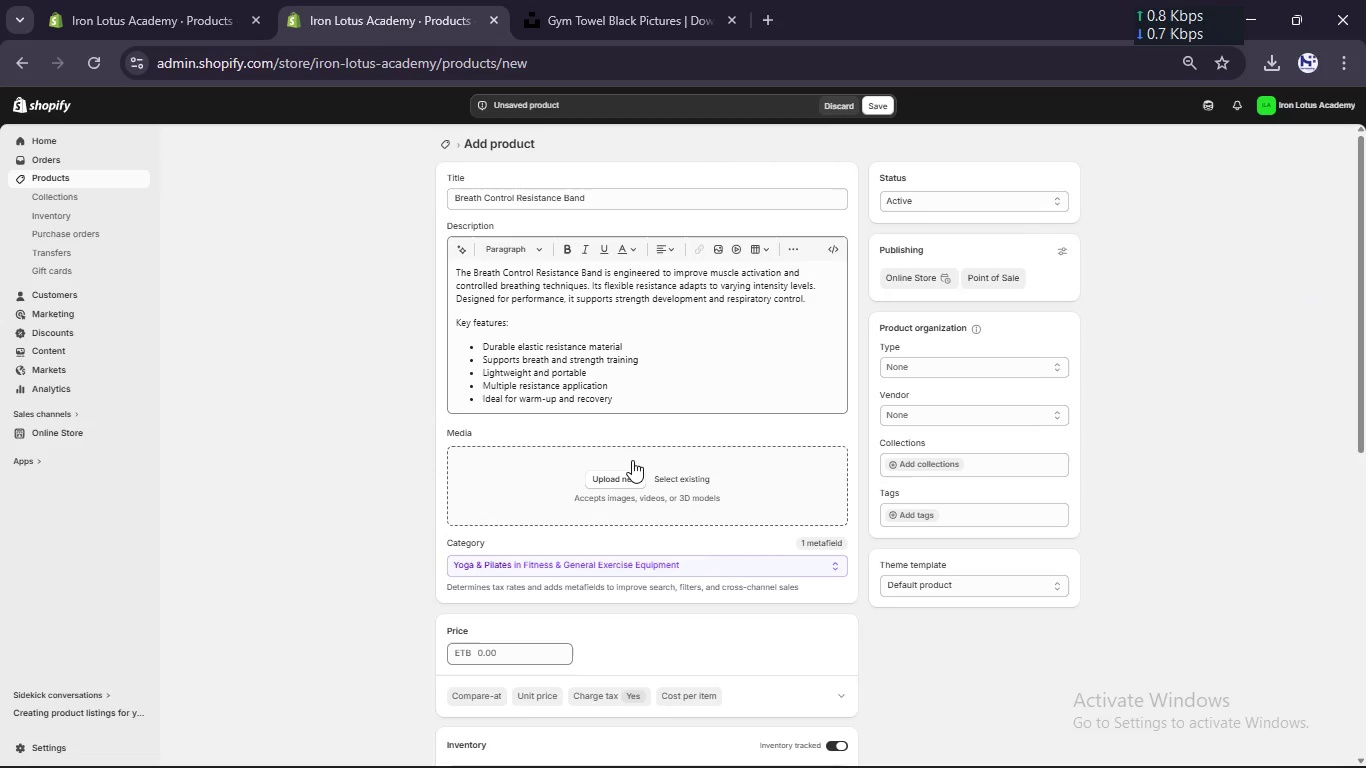 
wait(17.2)
 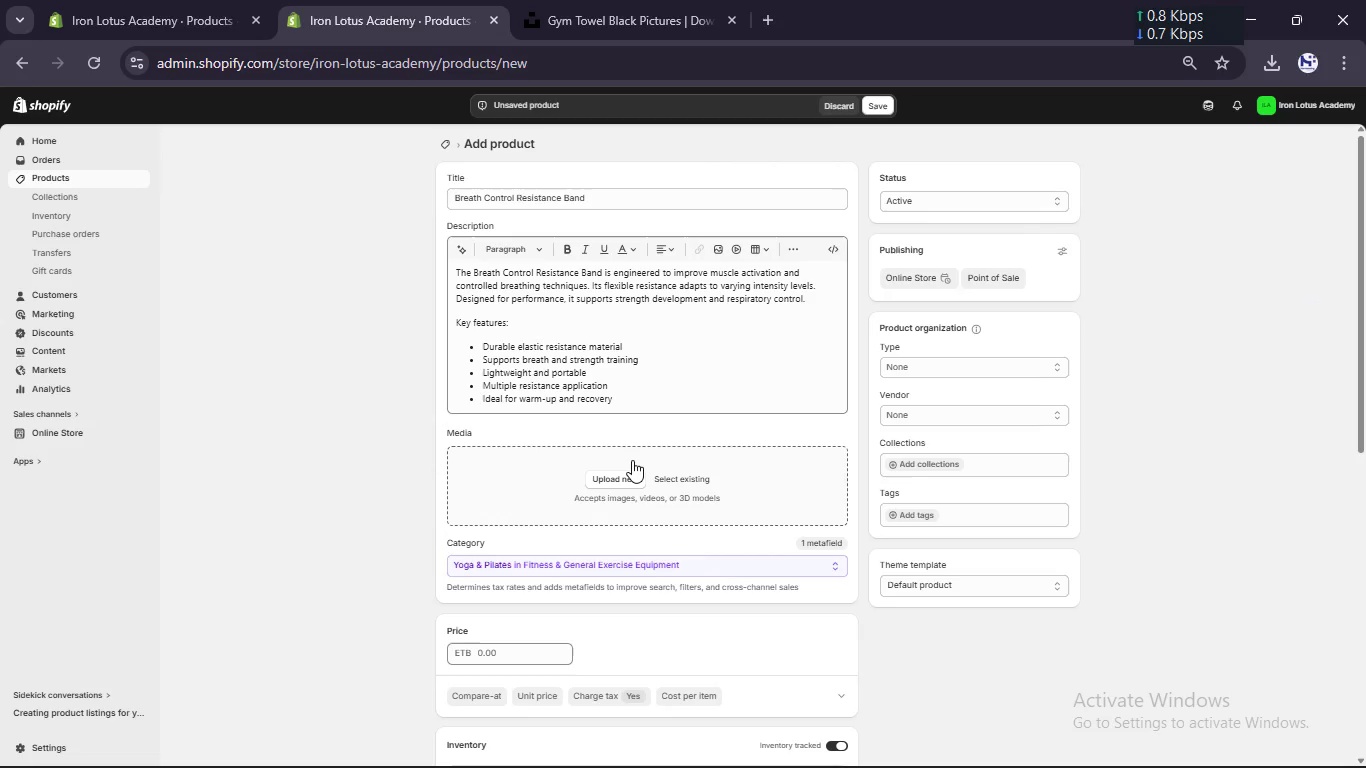 
left_click([996, 368])
 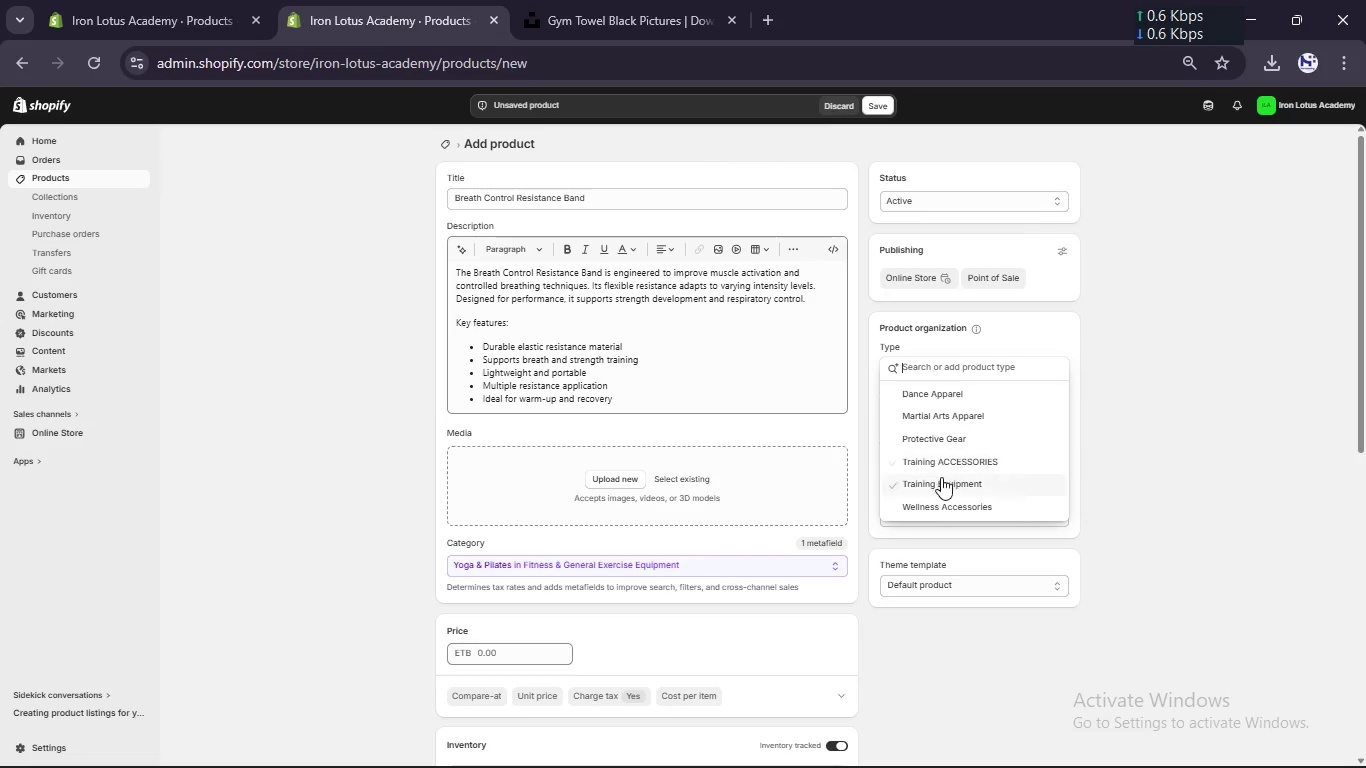 
left_click([940, 483])
 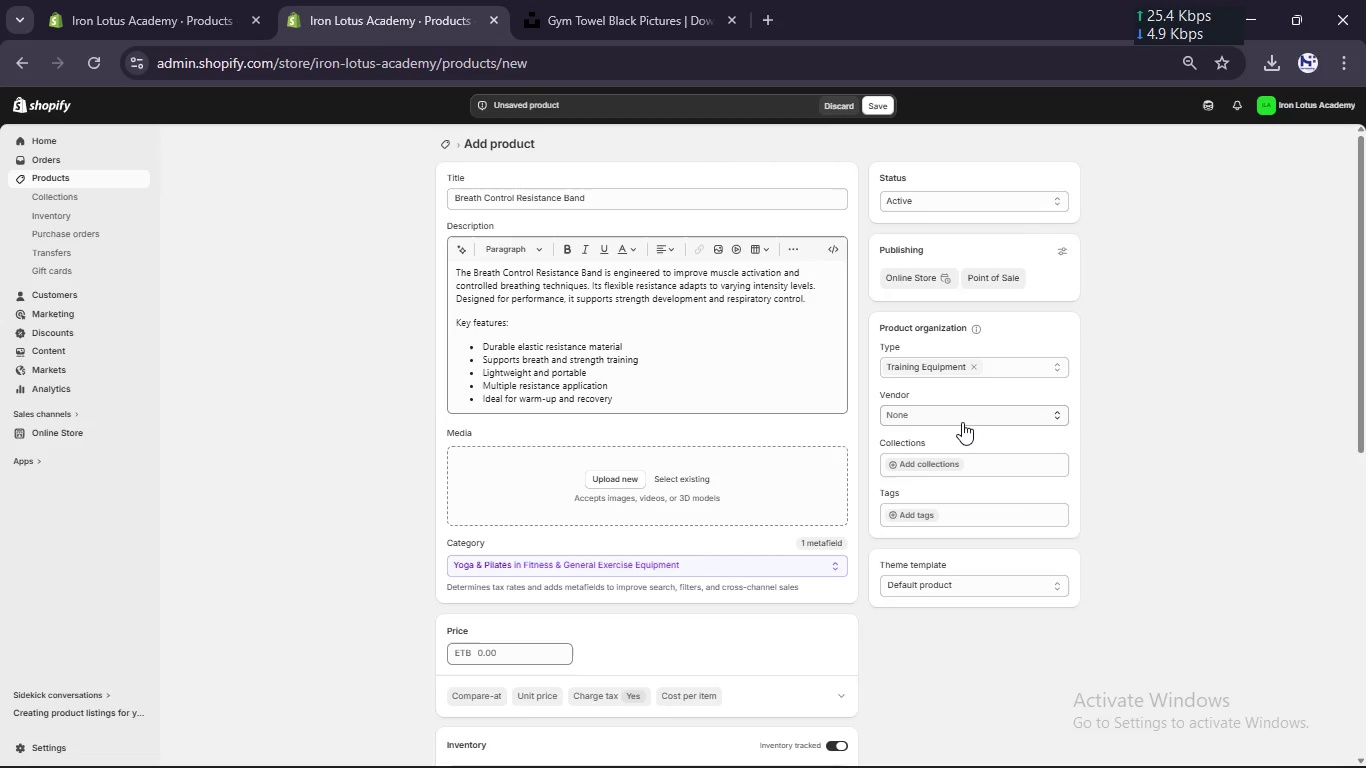 
left_click([964, 416])
 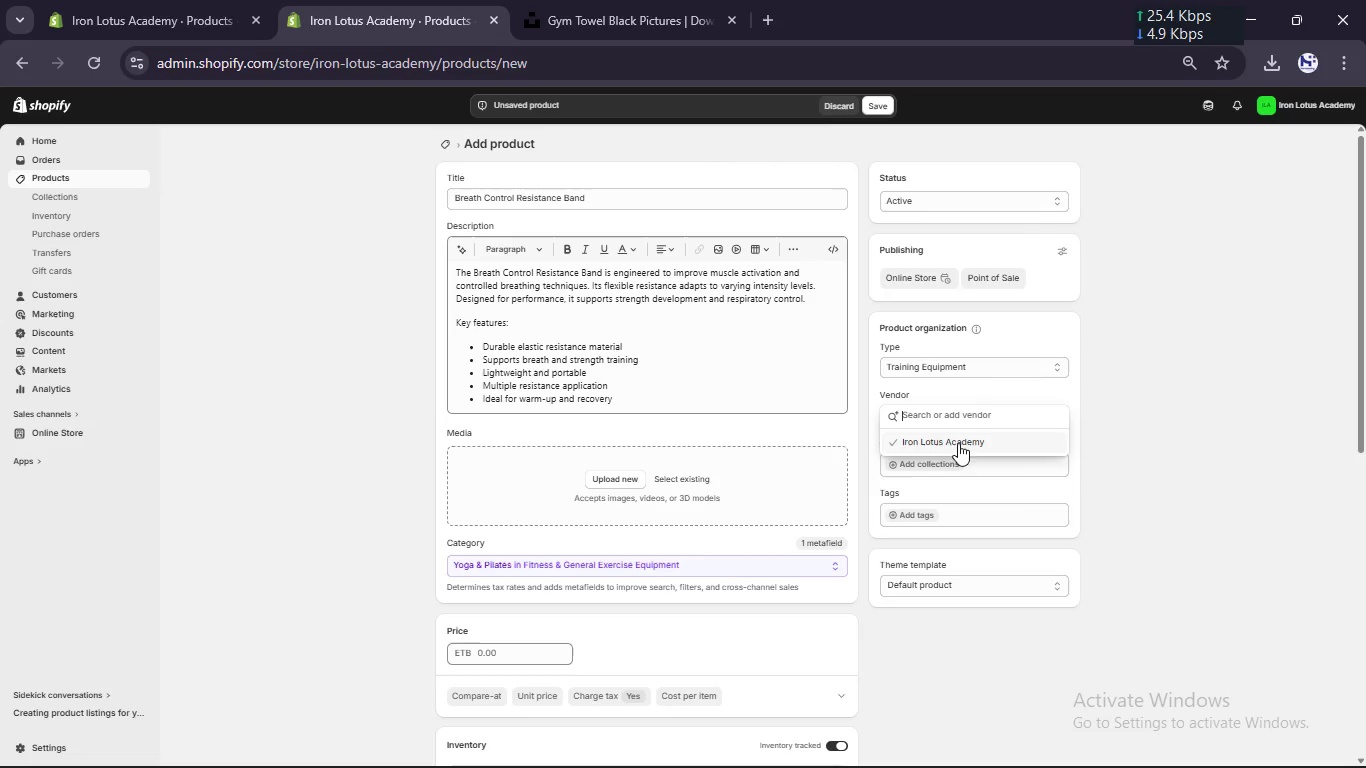 
left_click([957, 445])
 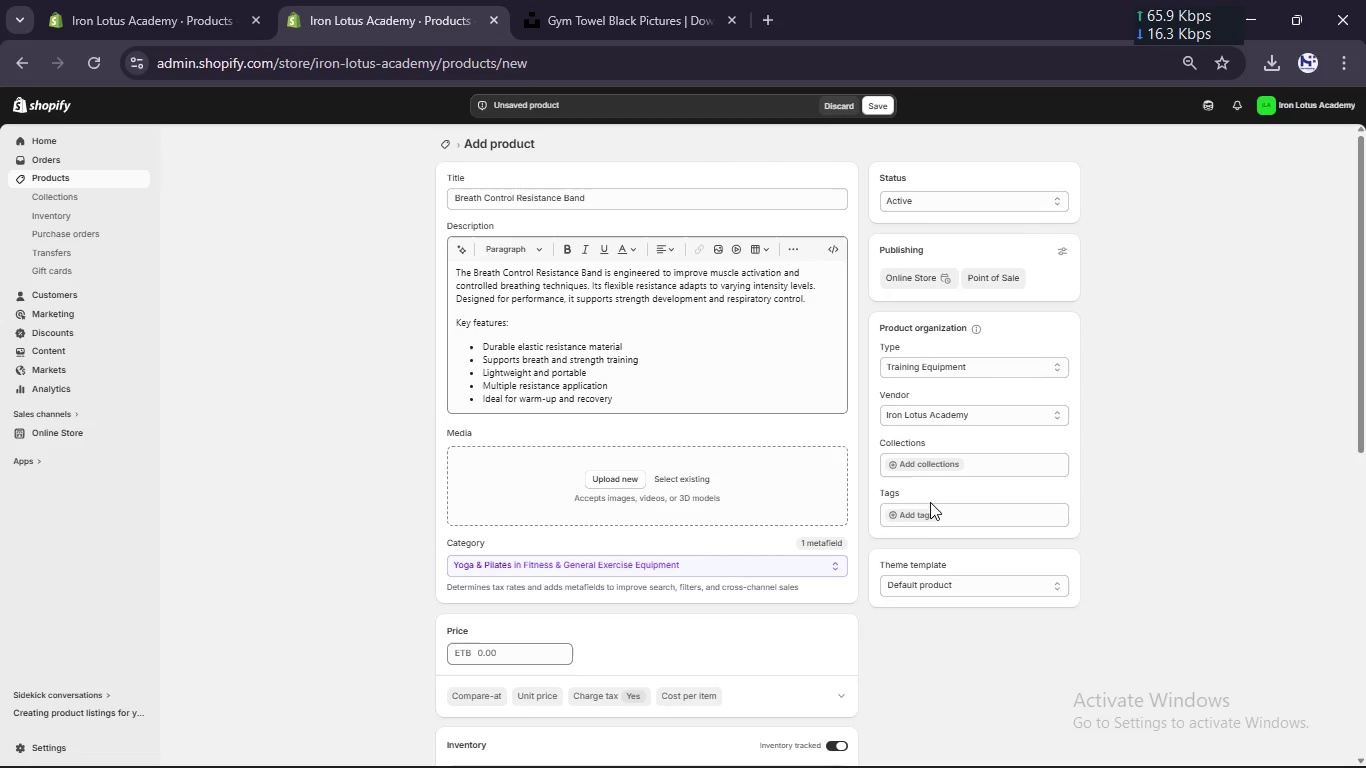 
left_click([922, 518])
 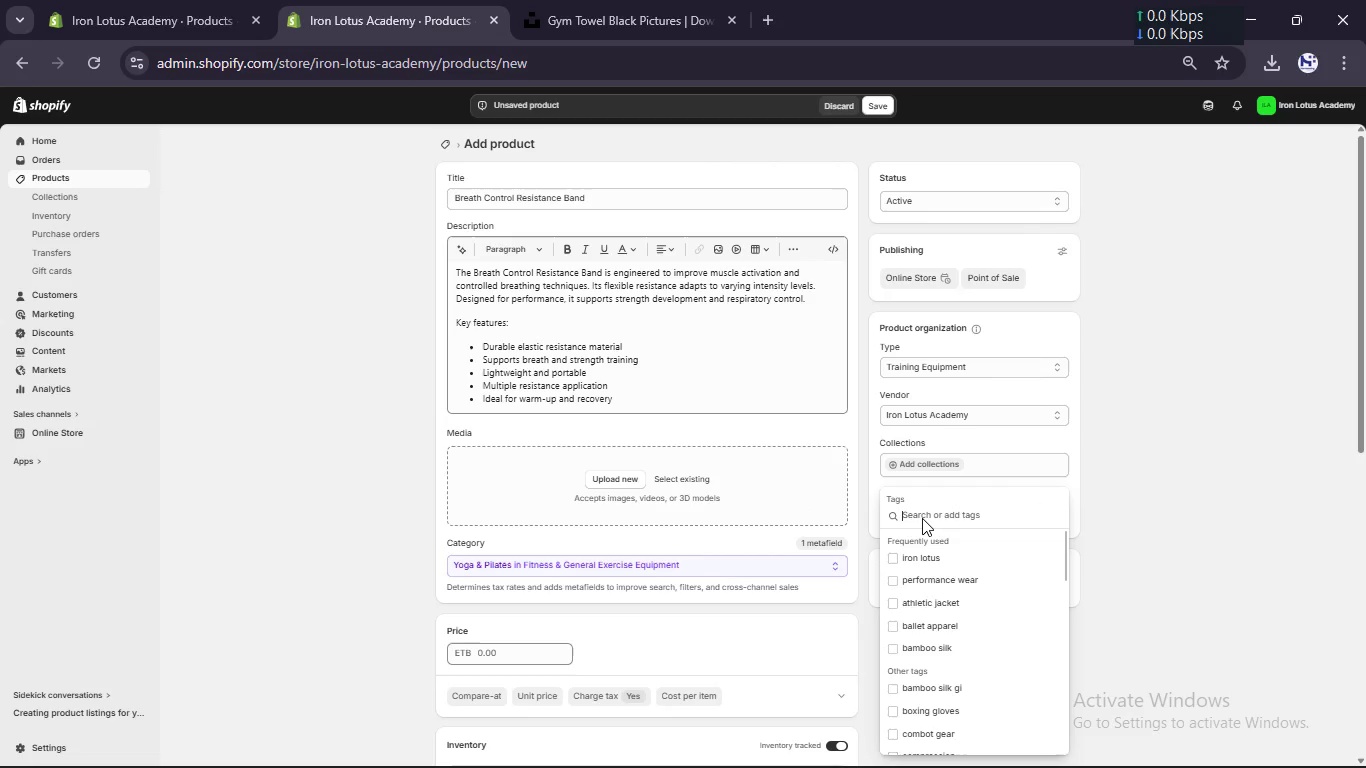 
type(resistane bond, training bond, bra)
key(Backspace)
type(eathinng)
key(Backspace)
key(Backspace)
type(g exercise, fitness bond, strength training)
 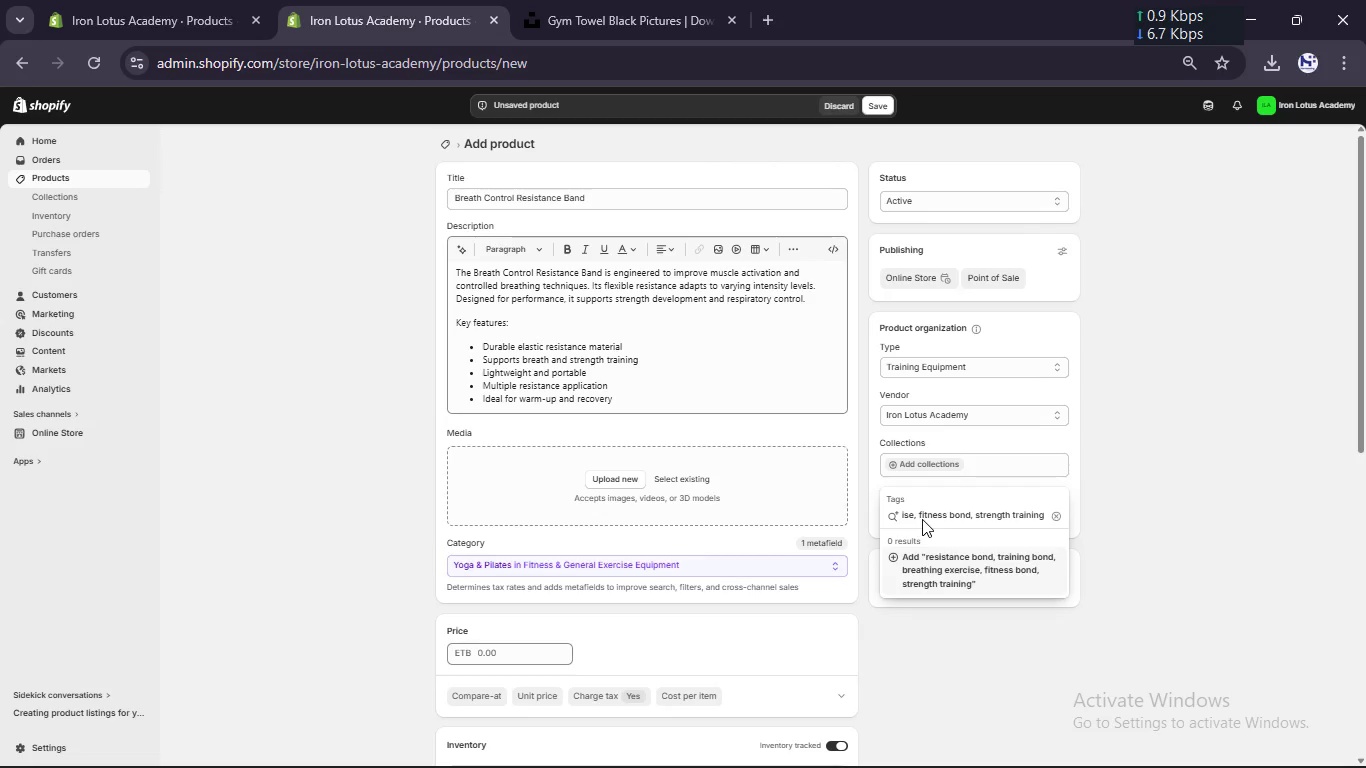 
key(Enter)
 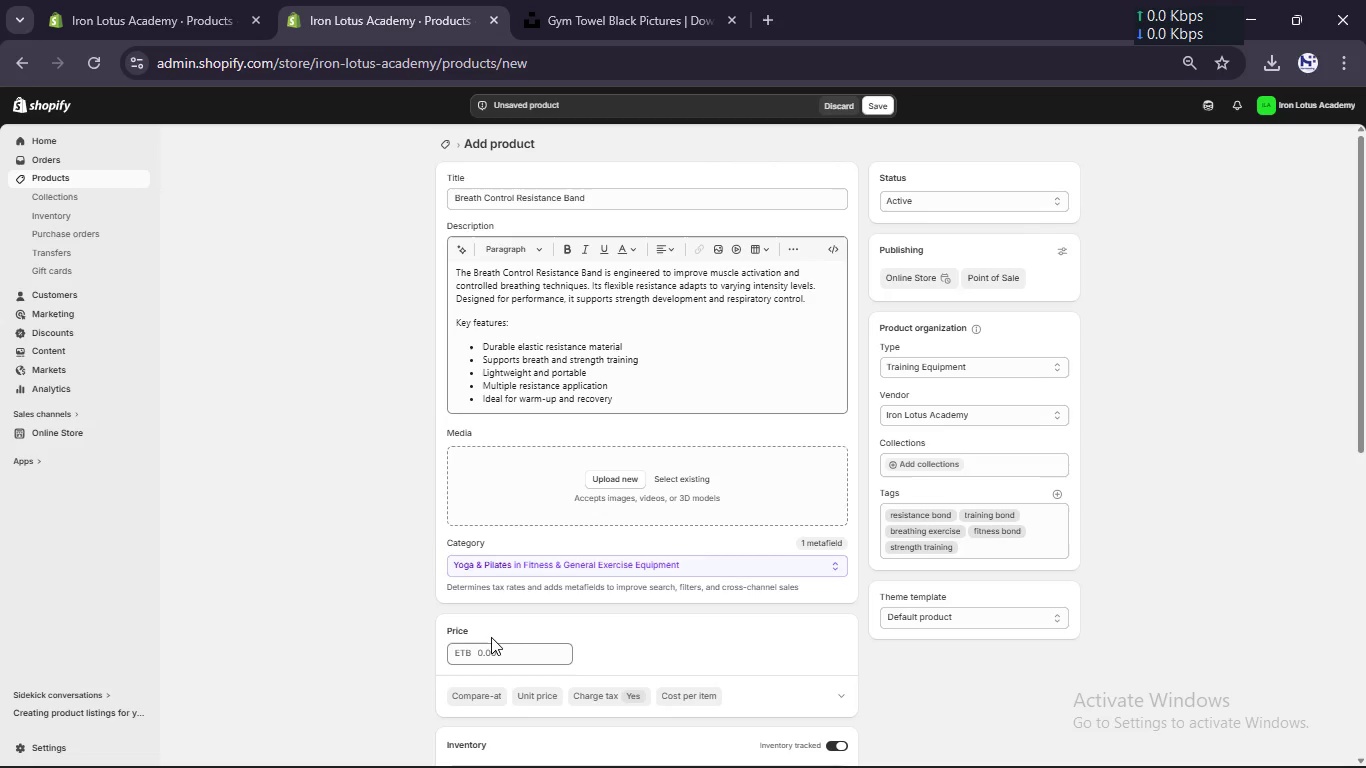 
left_click([483, 655])
 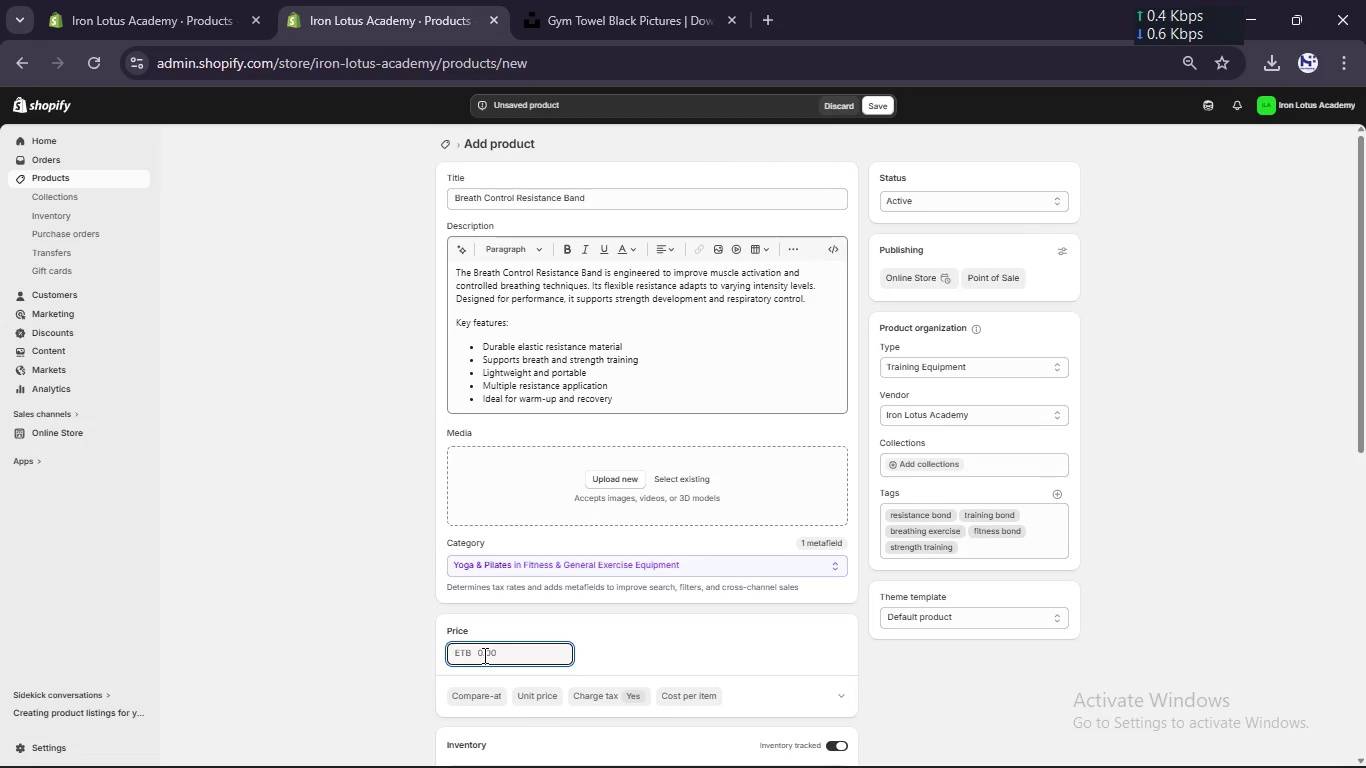 
key(Numpad2)
 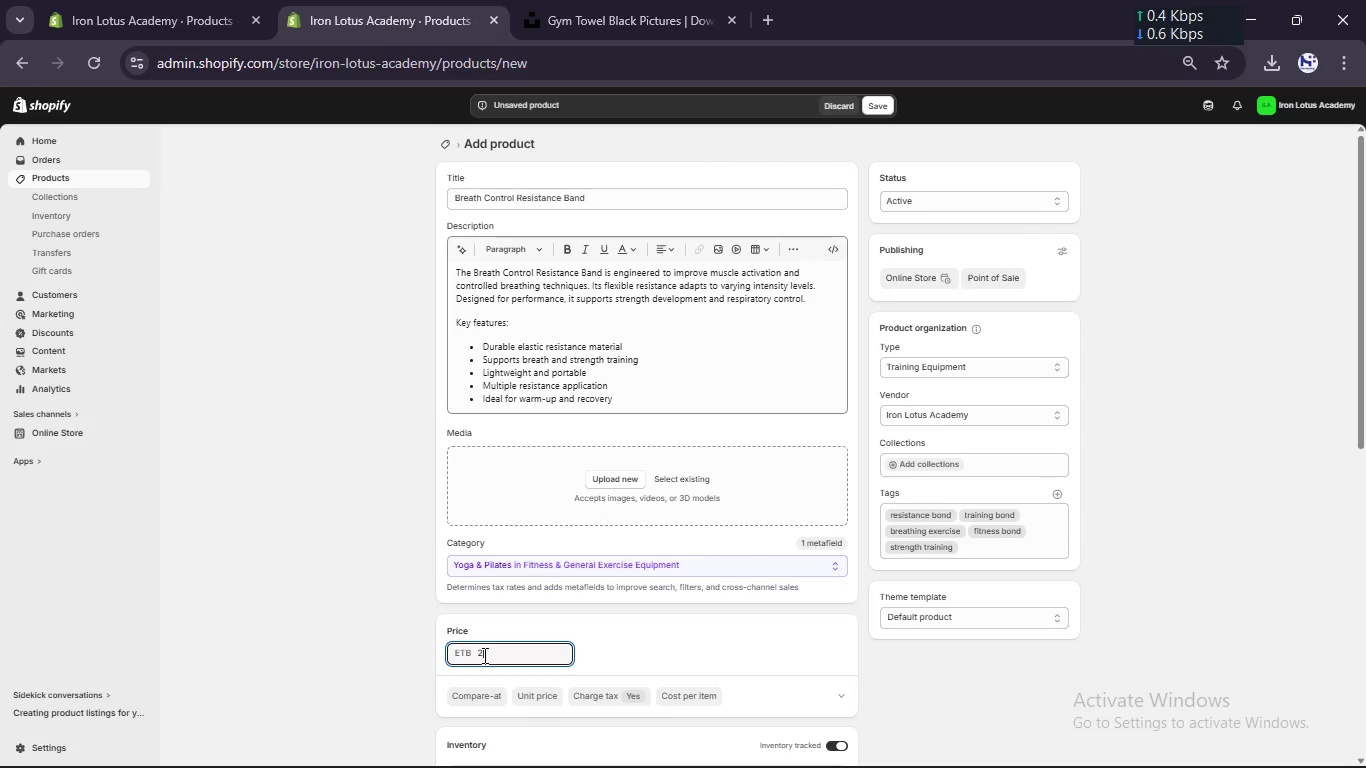 
key(Numpad9)
 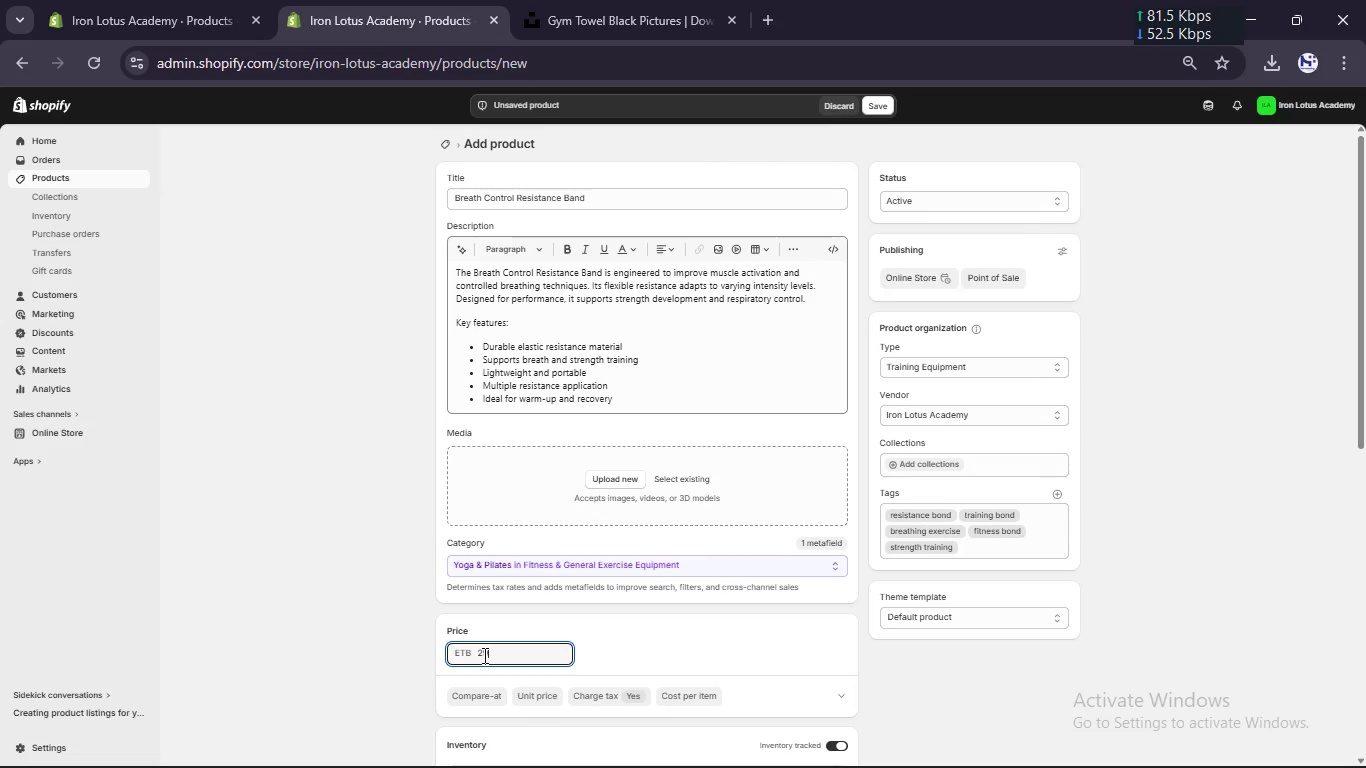 
key(NumpadDecimal)
 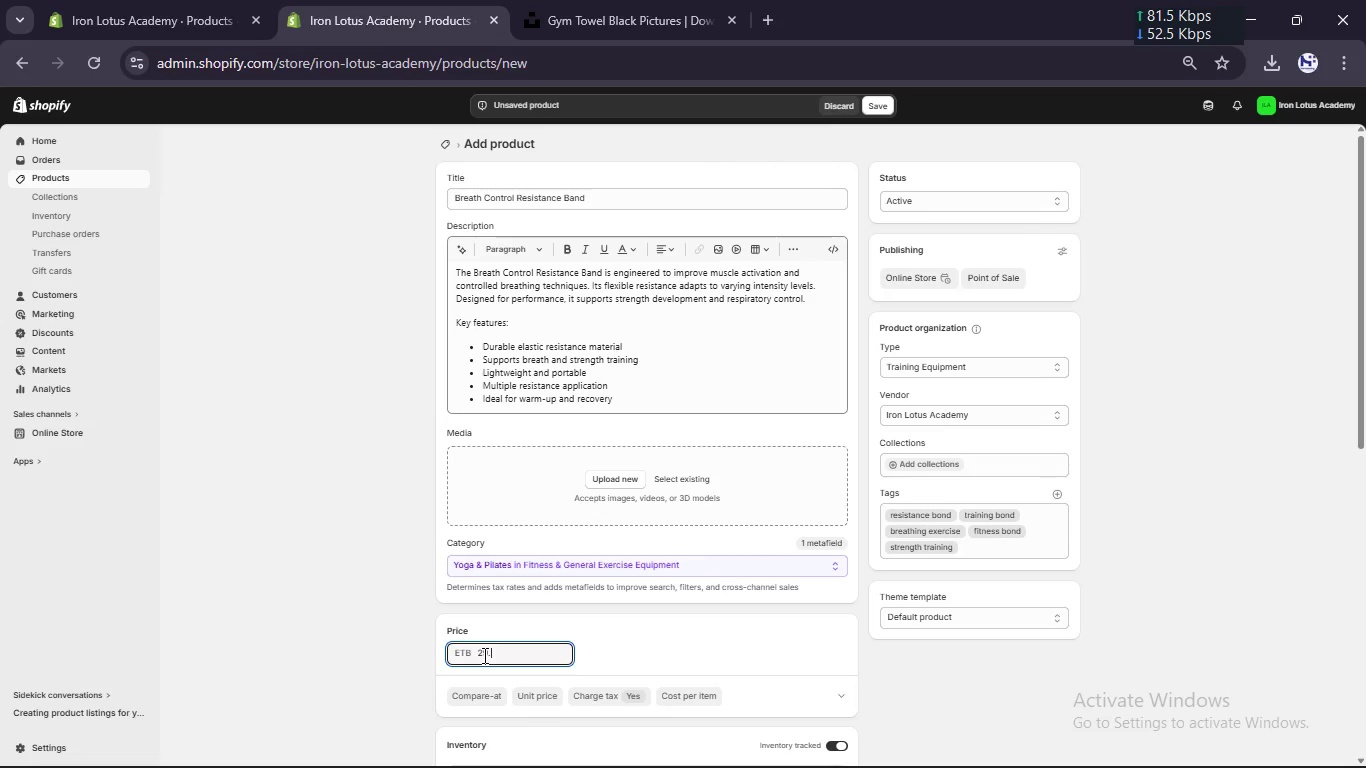 
key(Numpad9)
 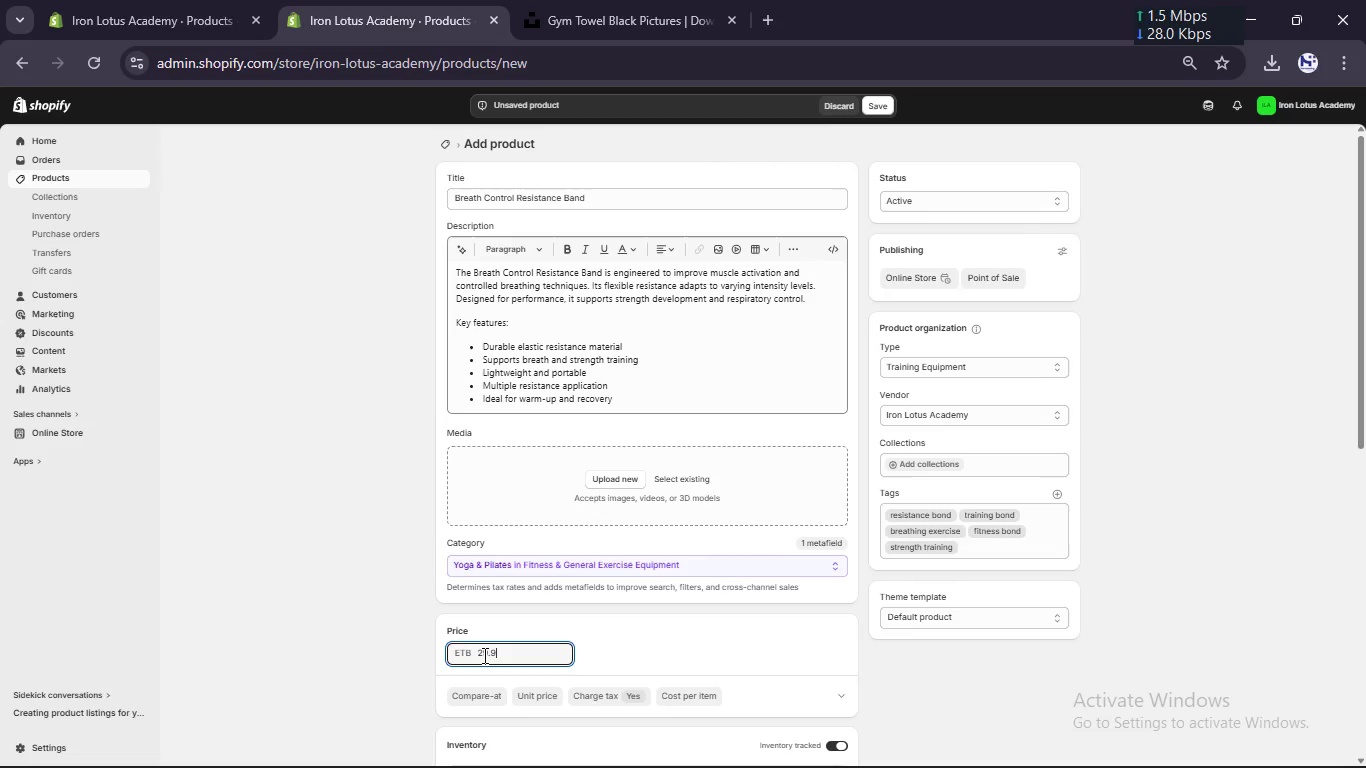 
key(Numpad9)
 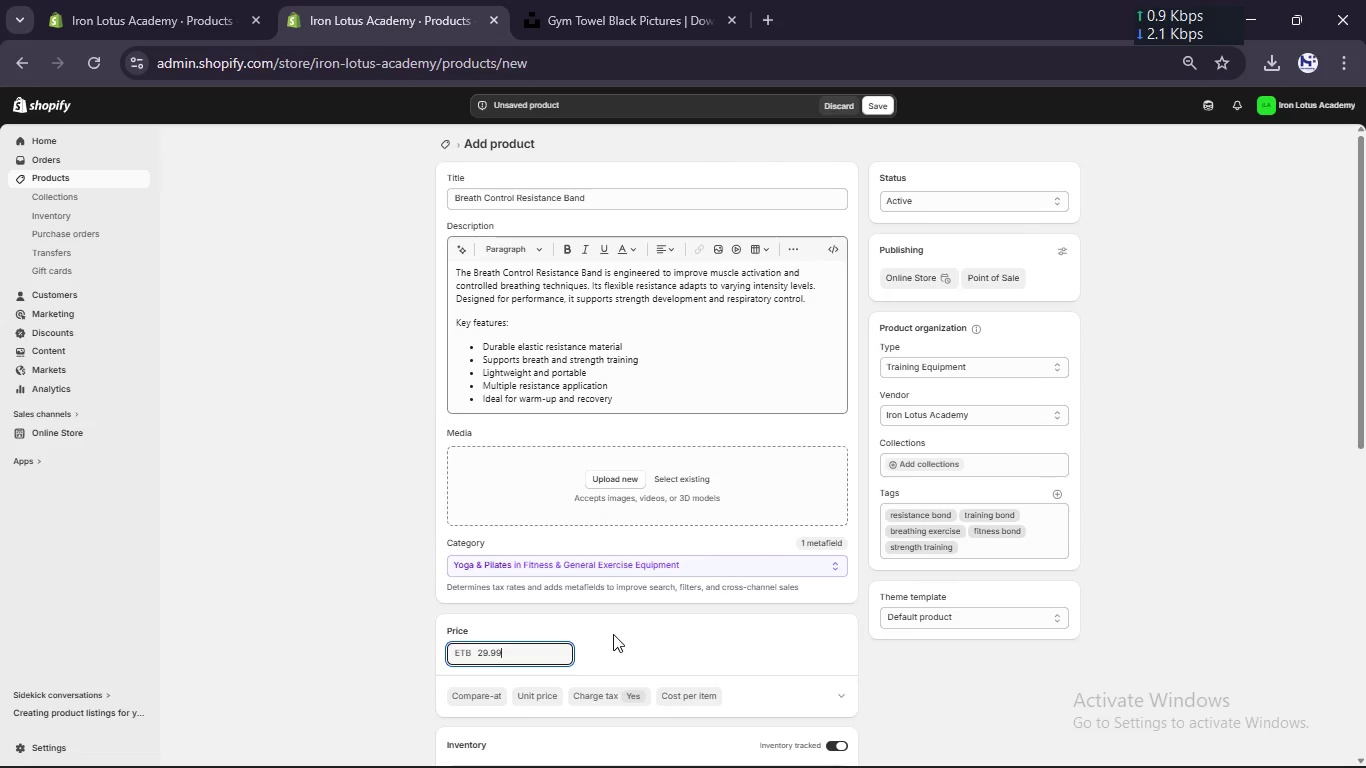 
scroll: coordinate [616, 634], scroll_direction: down, amount: 1.0
 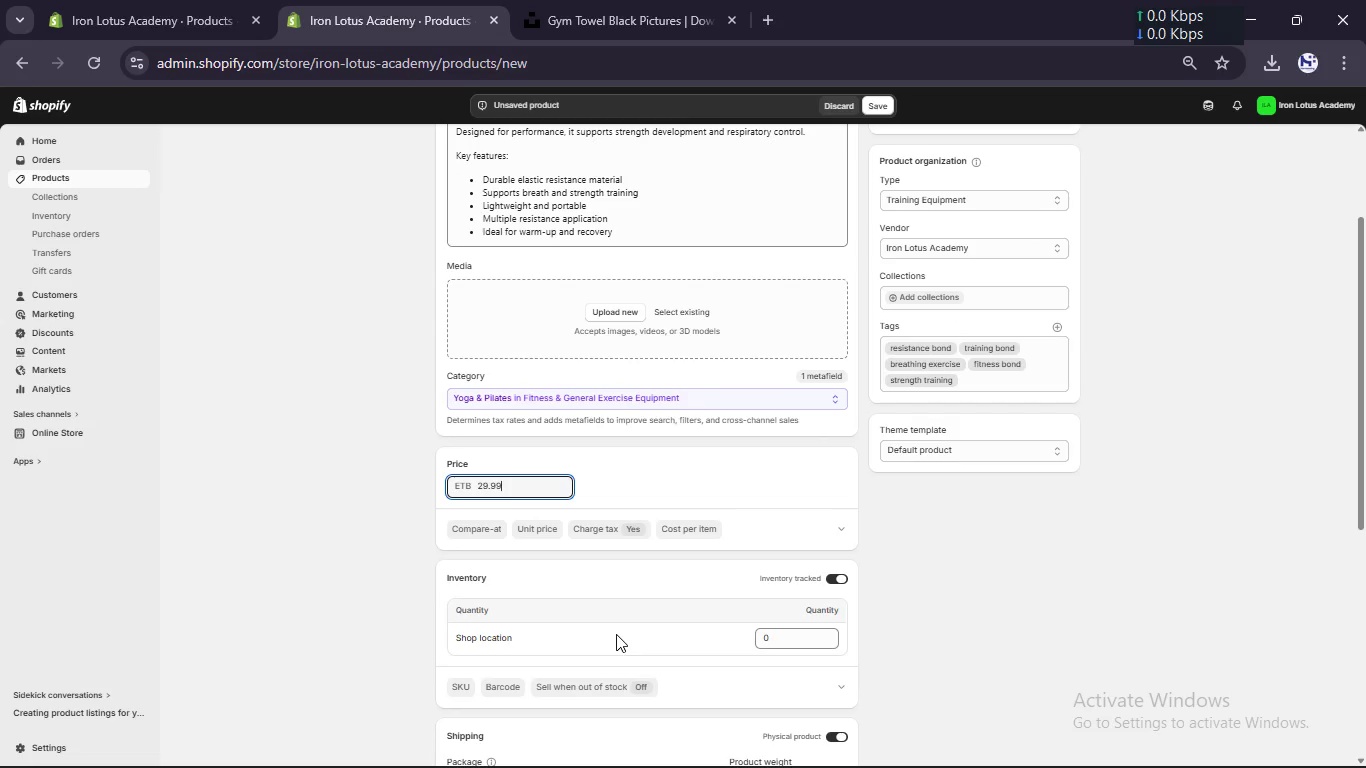 
left_click_drag(start_coordinate=[751, 637], to_coordinate=[800, 626])
 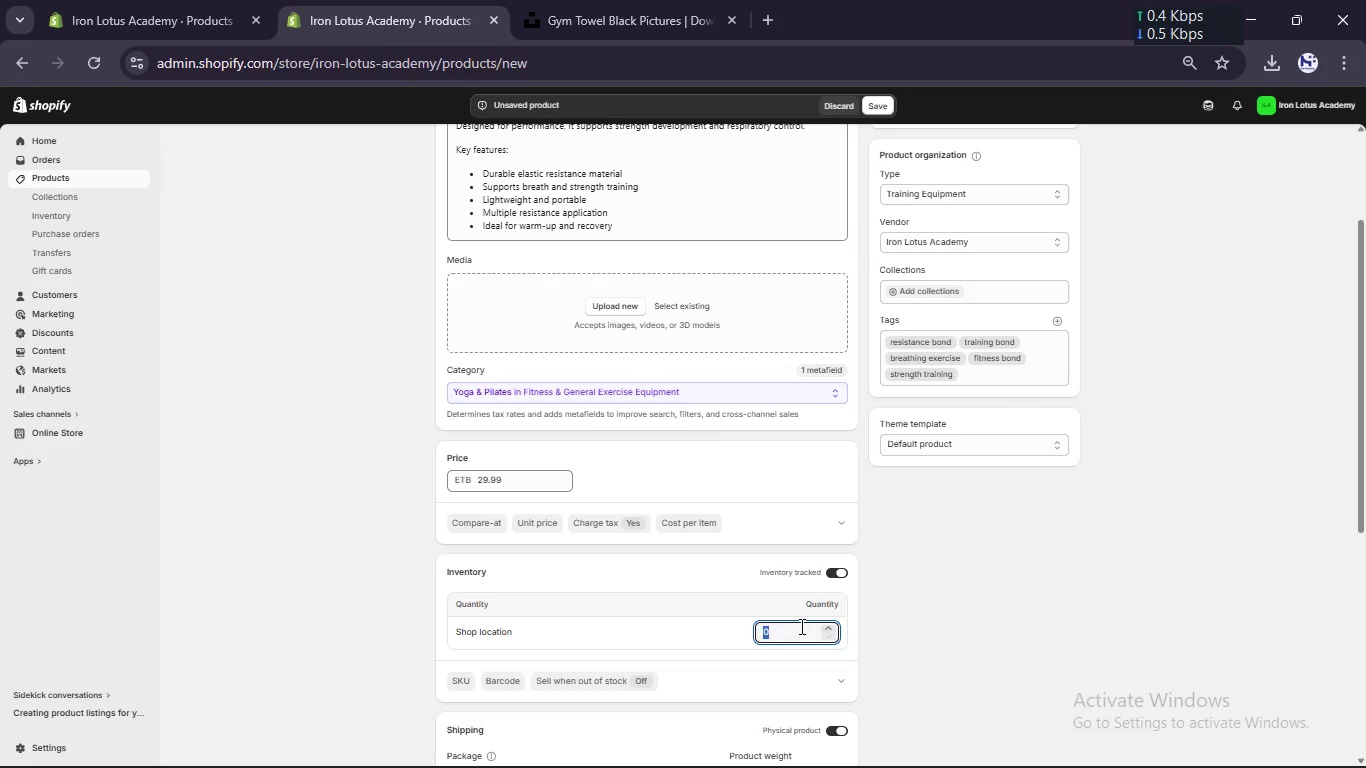 
scroll: coordinate [616, 634], scroll_direction: none, amount: 0.0
 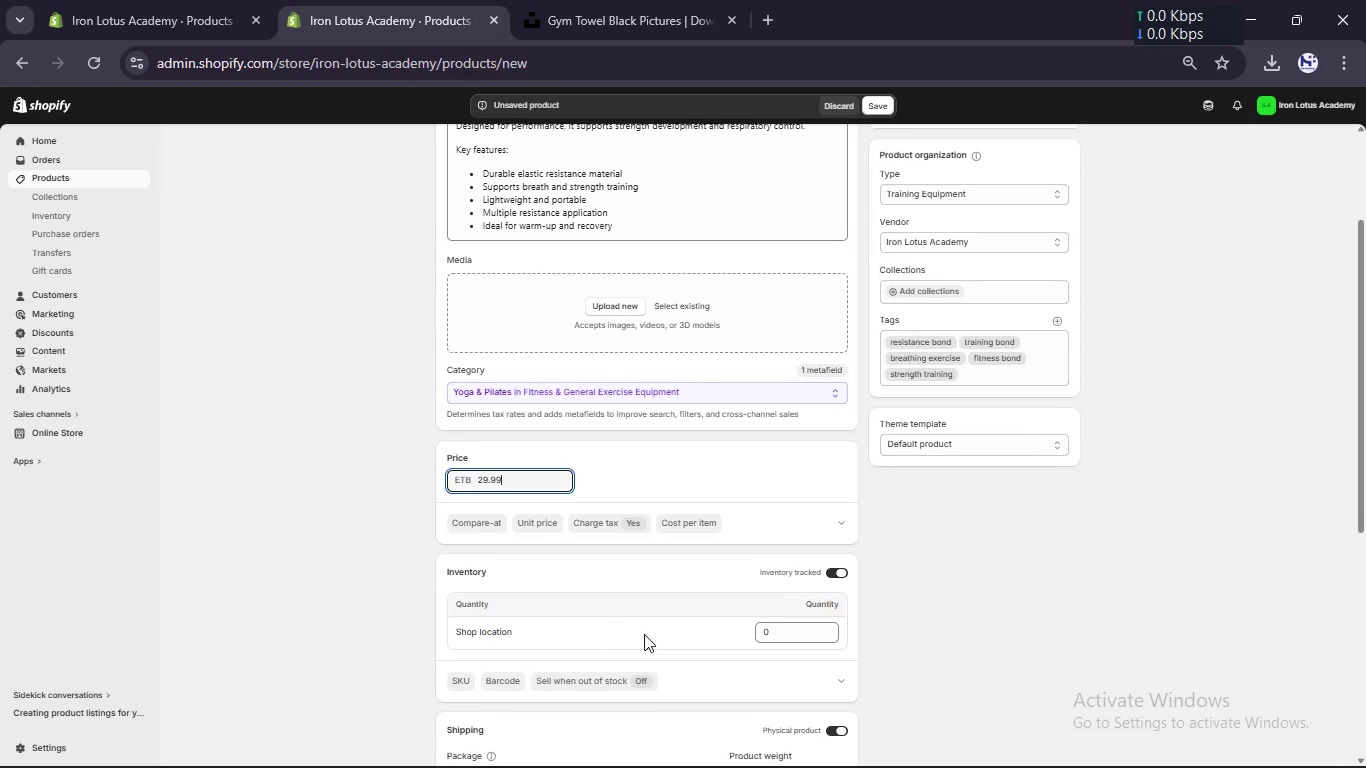 
double_click([800, 626])
 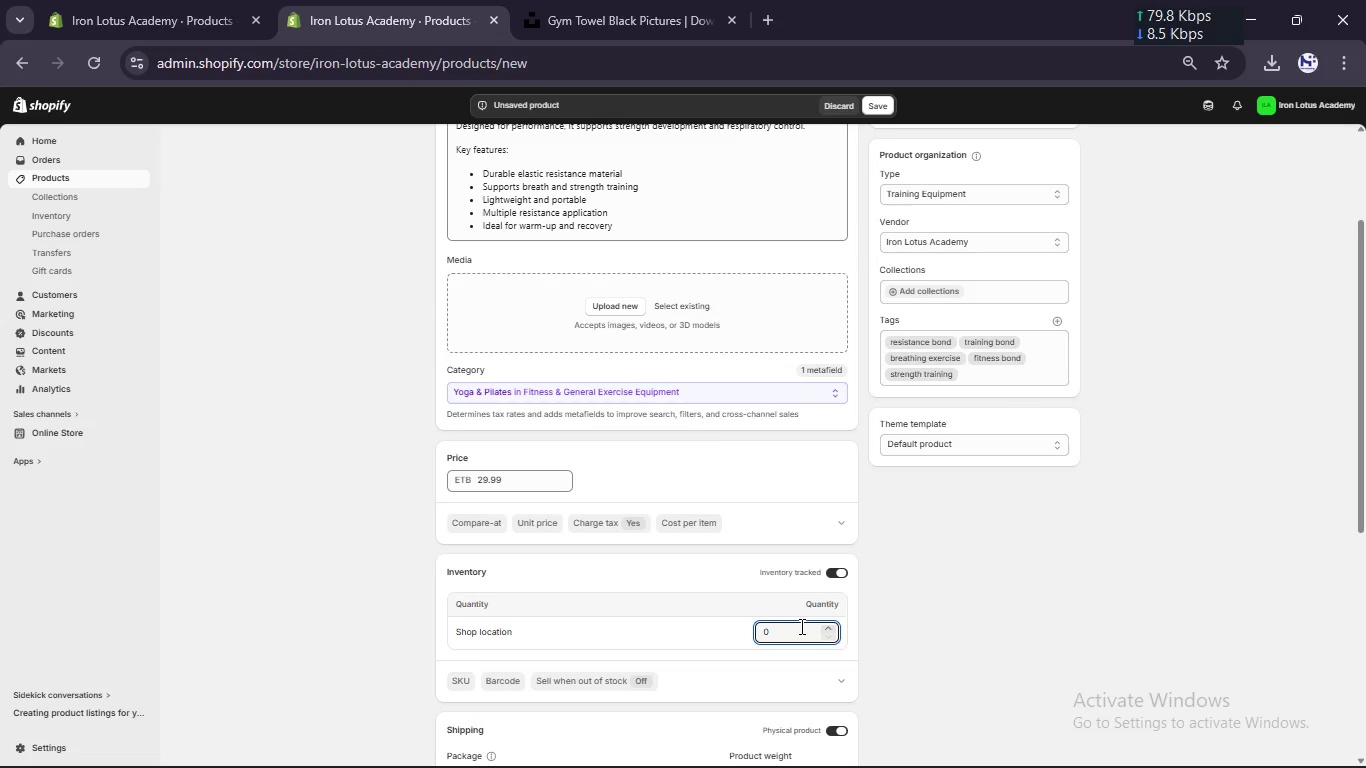 
key(Backspace)
 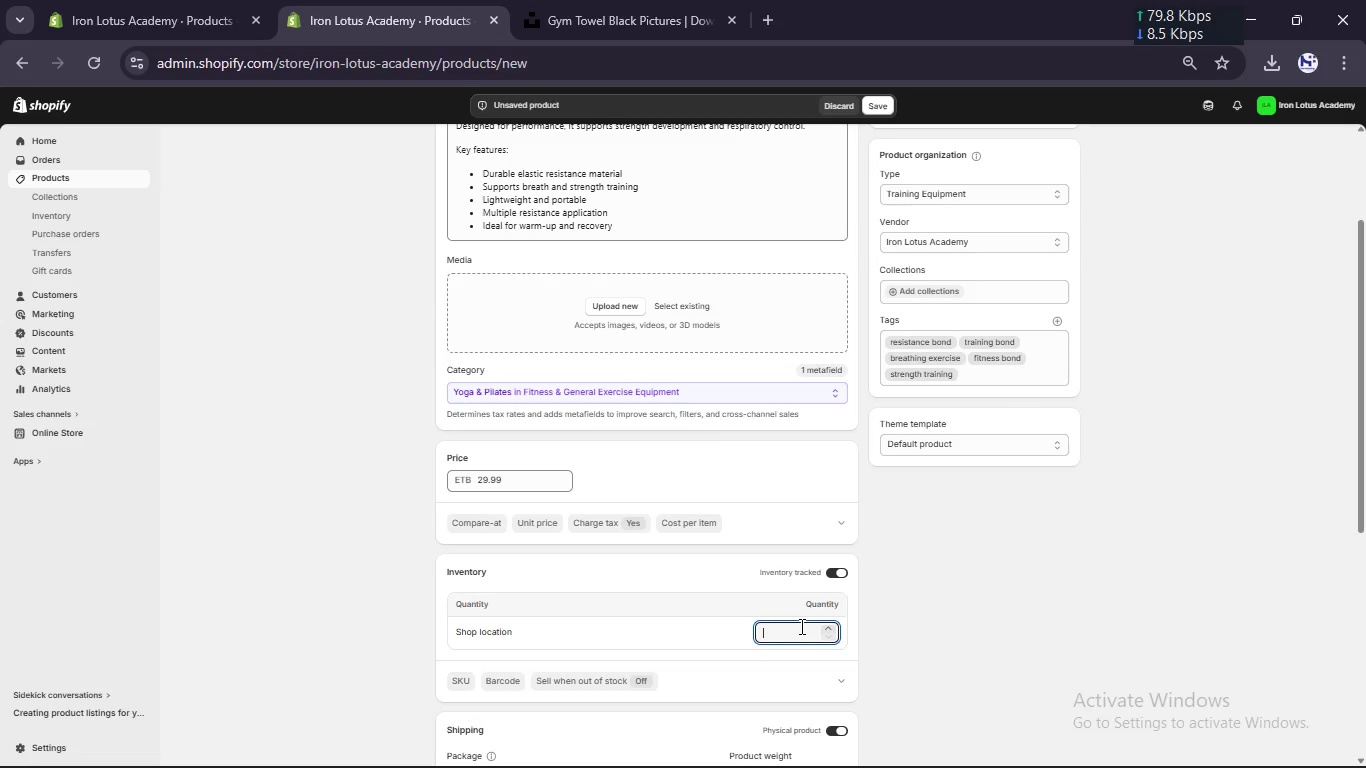 
key(Numpad1)
 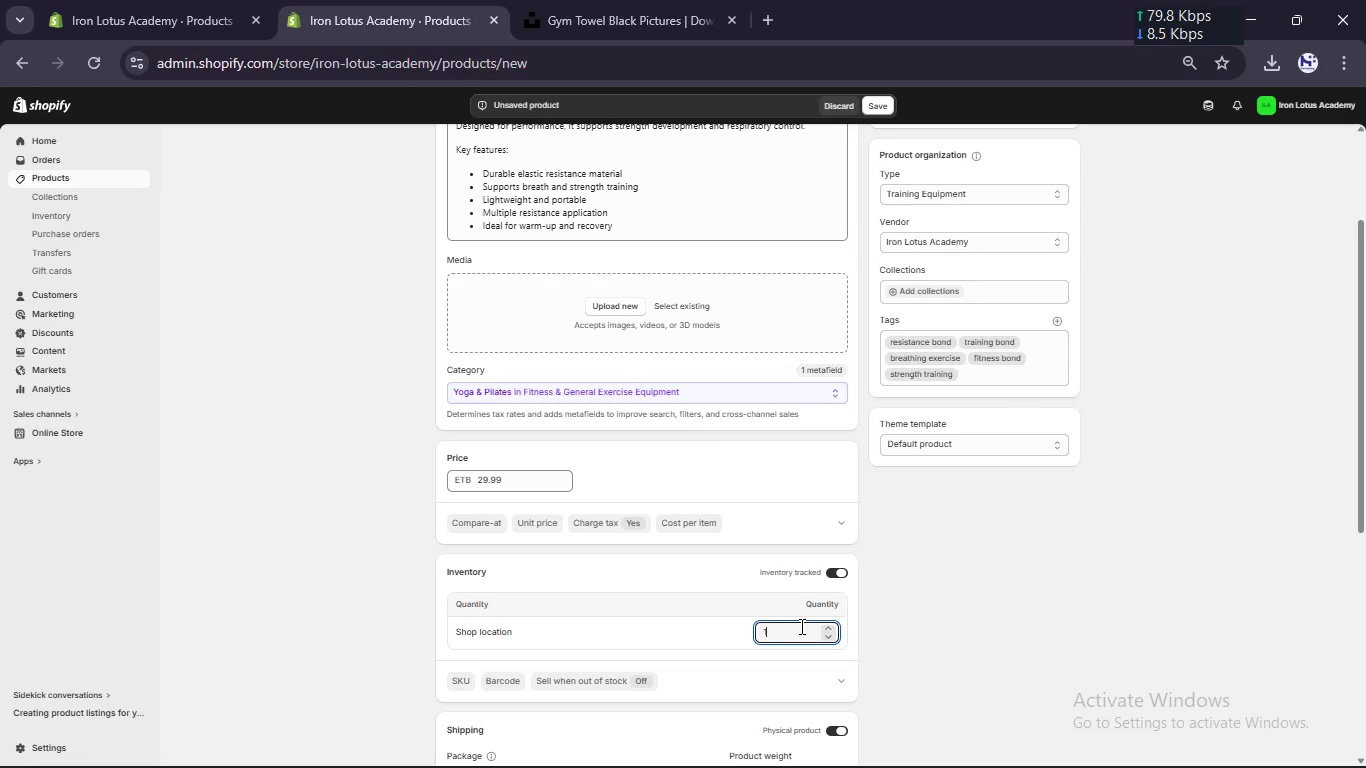 
key(Numpad0)
 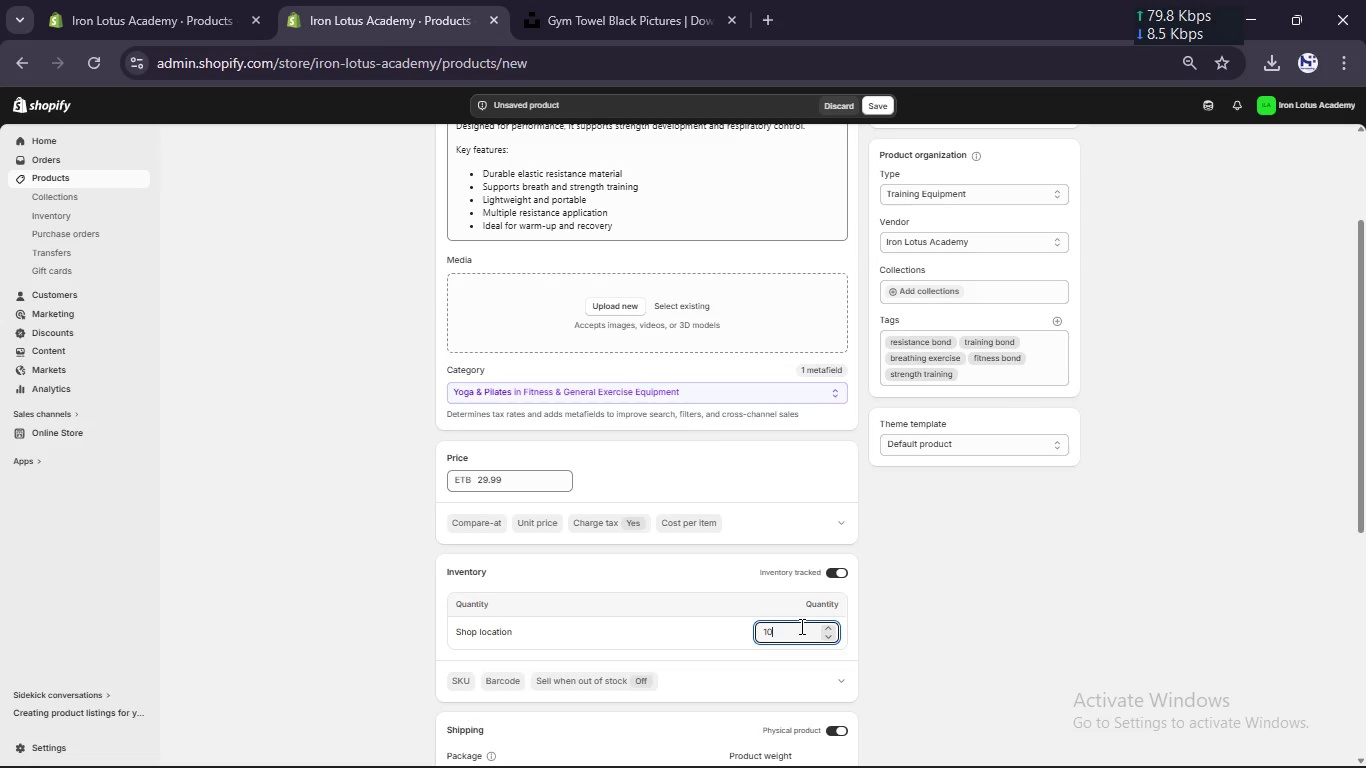 
key(Numpad0)
 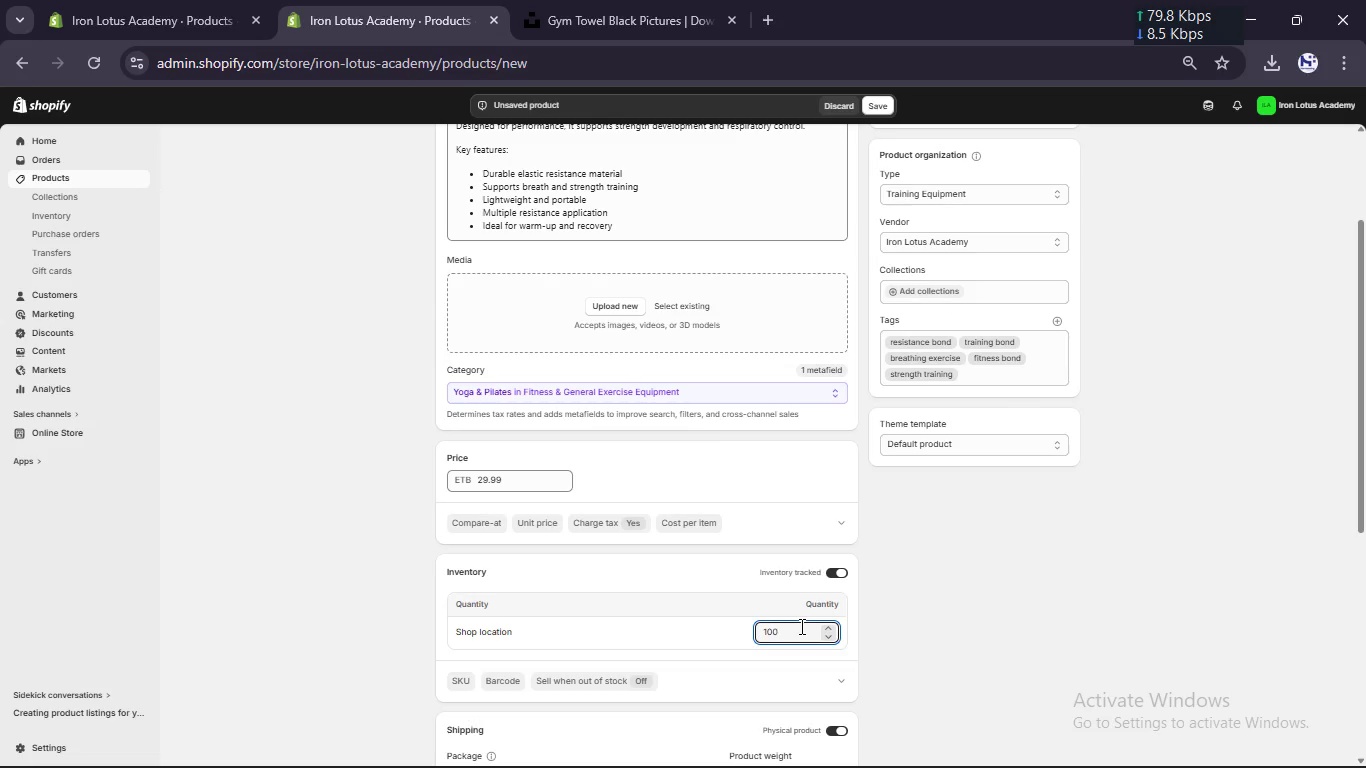 
scroll: coordinate [800, 626], scroll_direction: down, amount: 2.0
 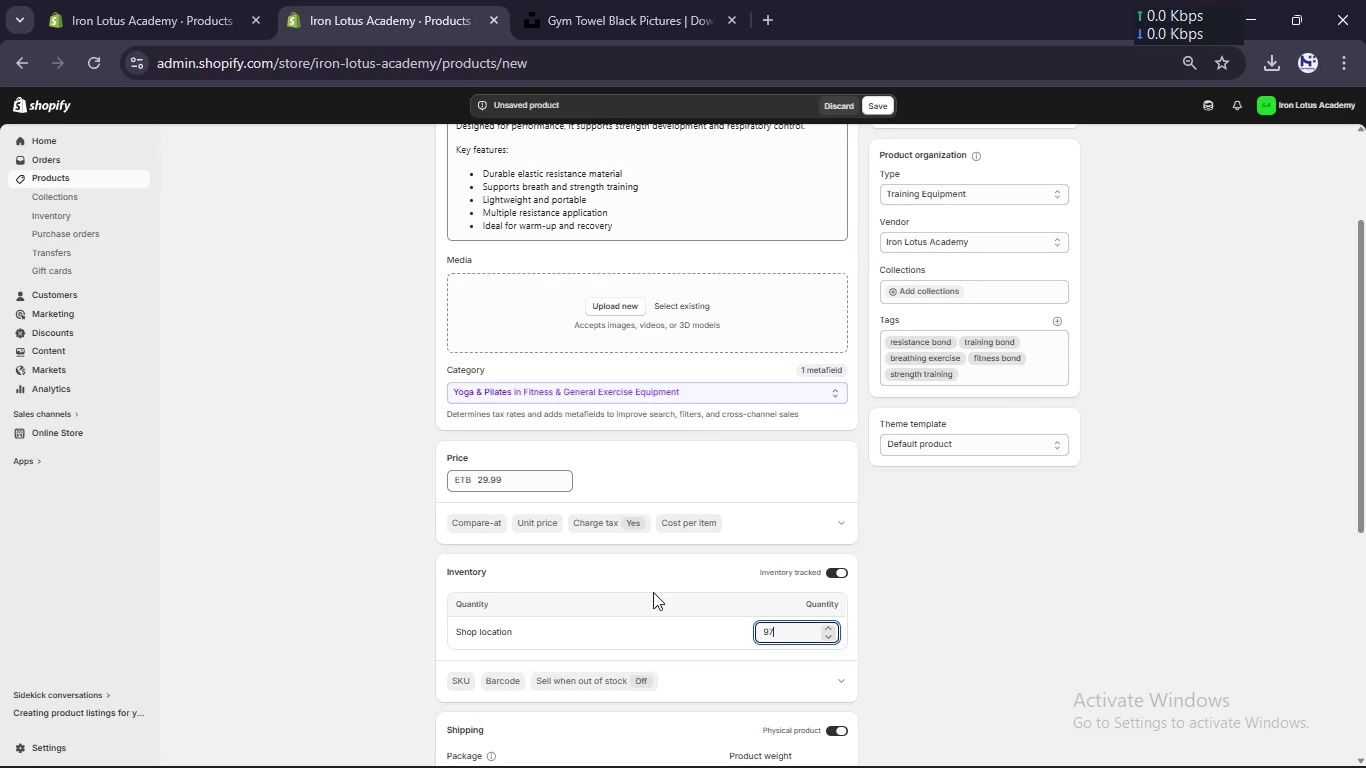 
left_click_drag(start_coordinate=[622, 592], to_coordinate=[535, 669])
 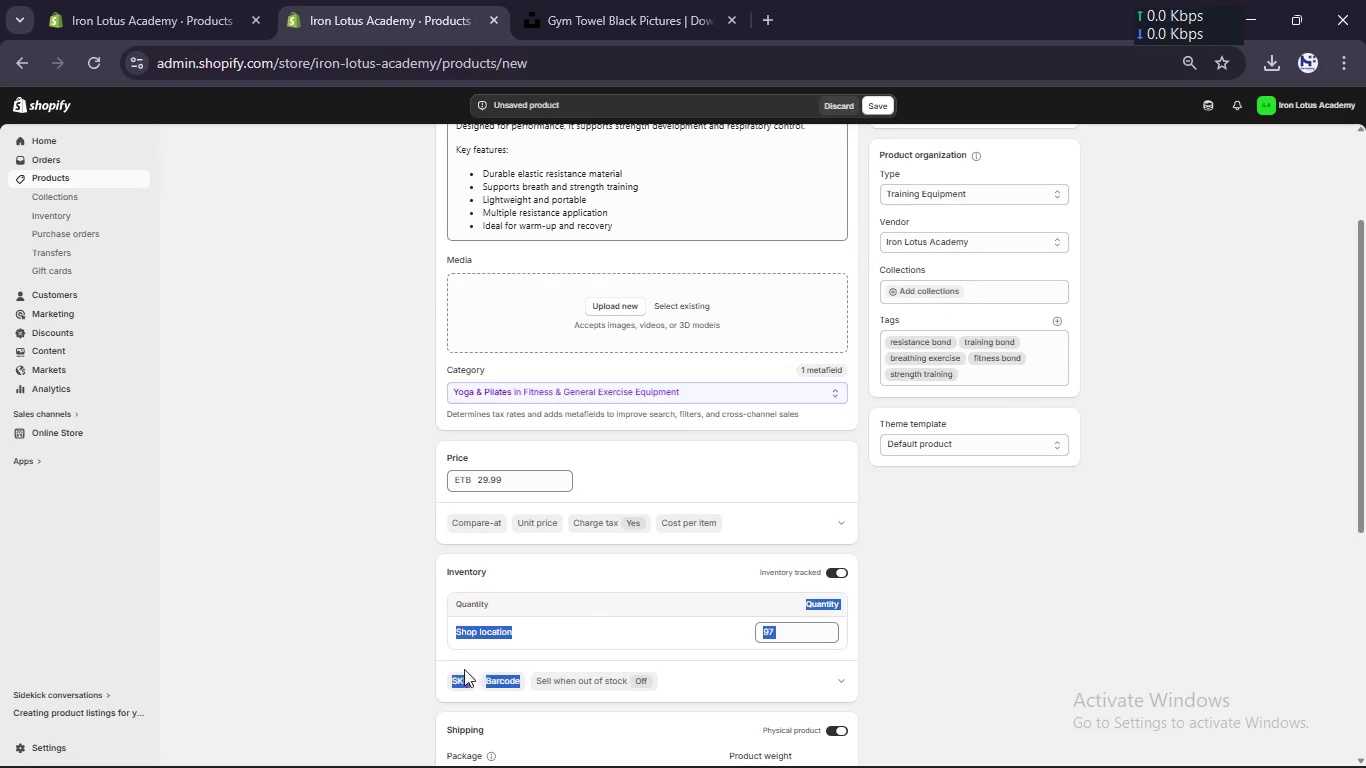 
left_click([459, 669])
 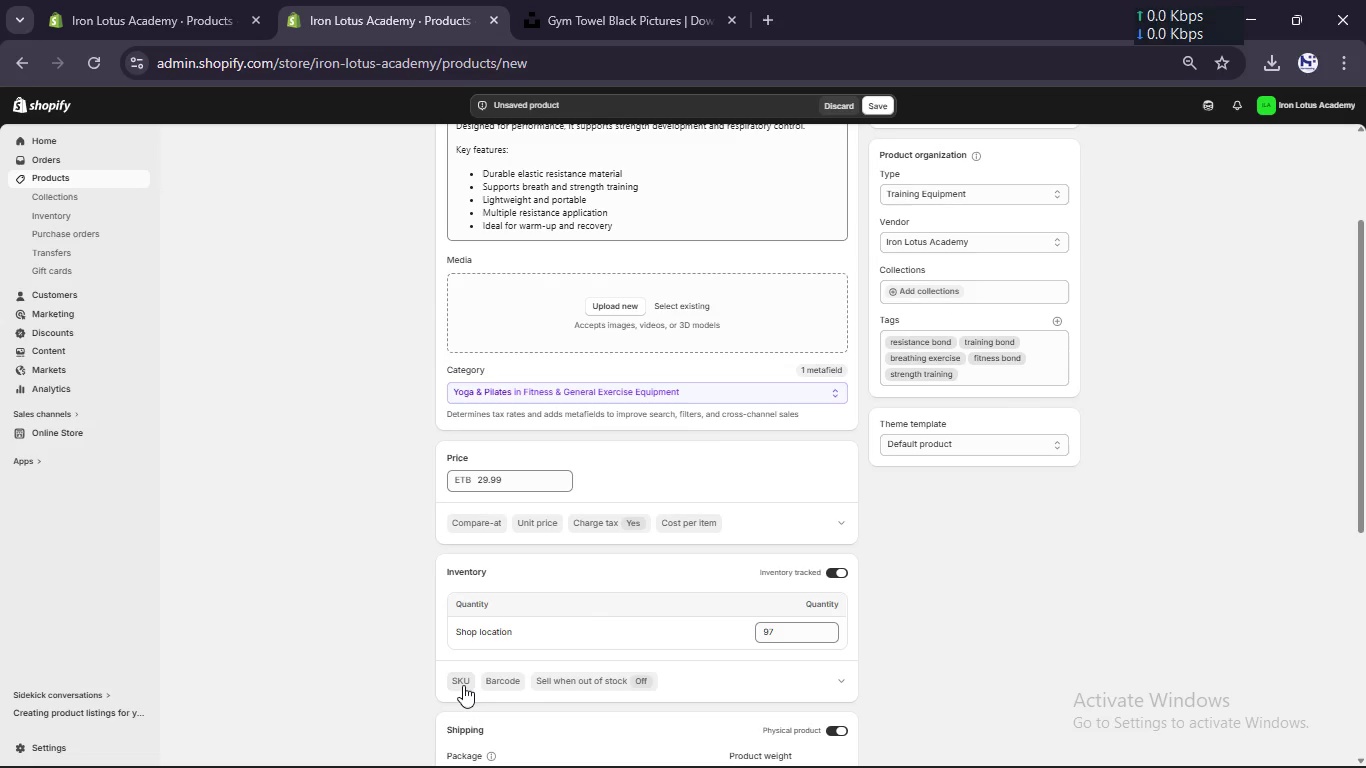 
left_click([463, 685])
 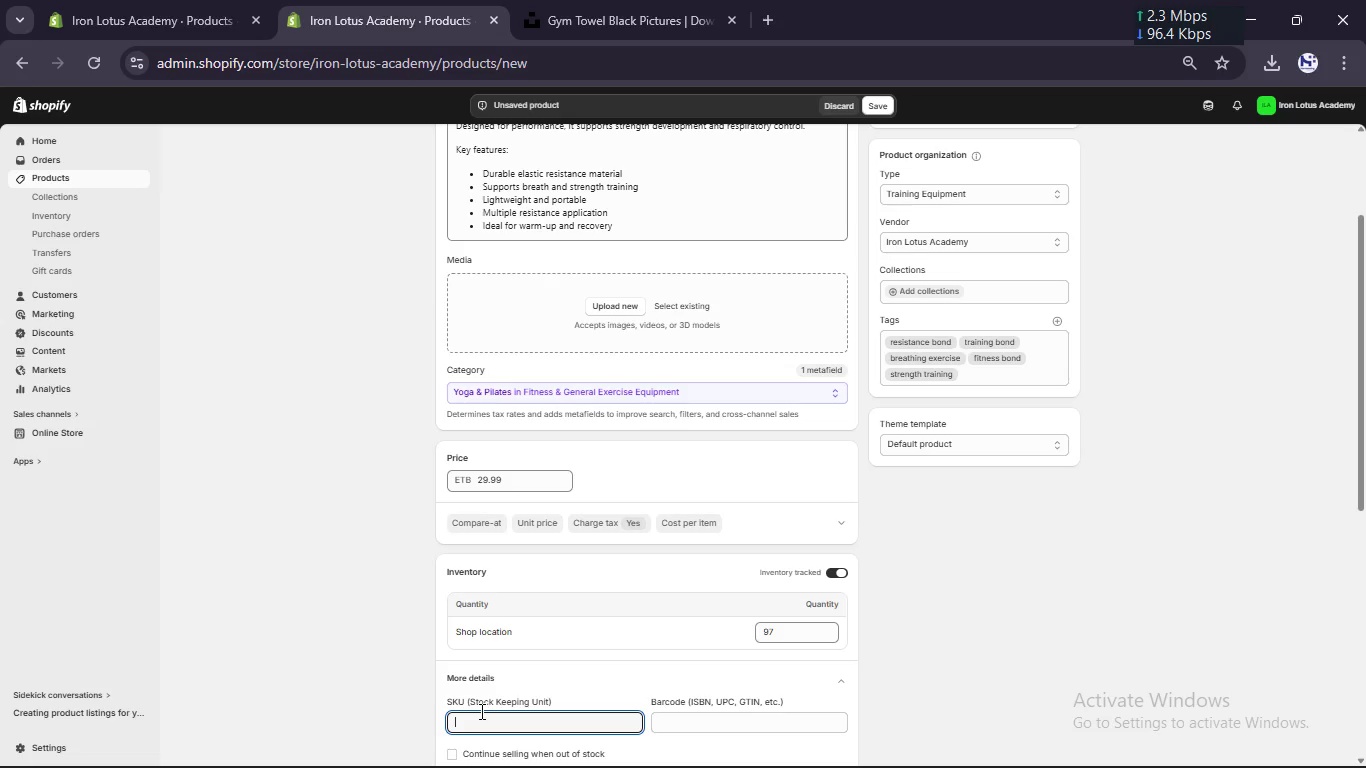 
type(i)
key(Backspace)
type(IL-F;)
key(Backspace)
type(LOW-004)
 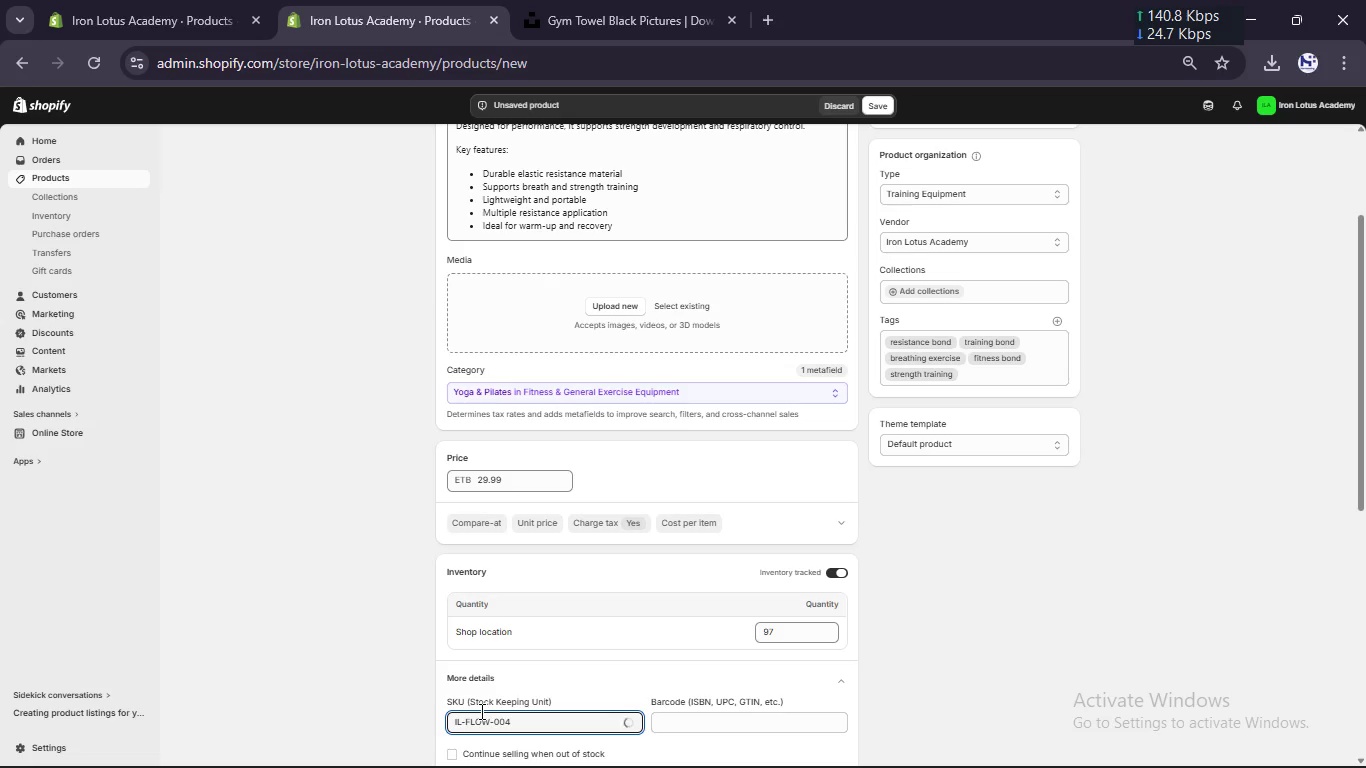 
scroll: coordinate [480, 711], scroll_direction: down, amount: 2.0
 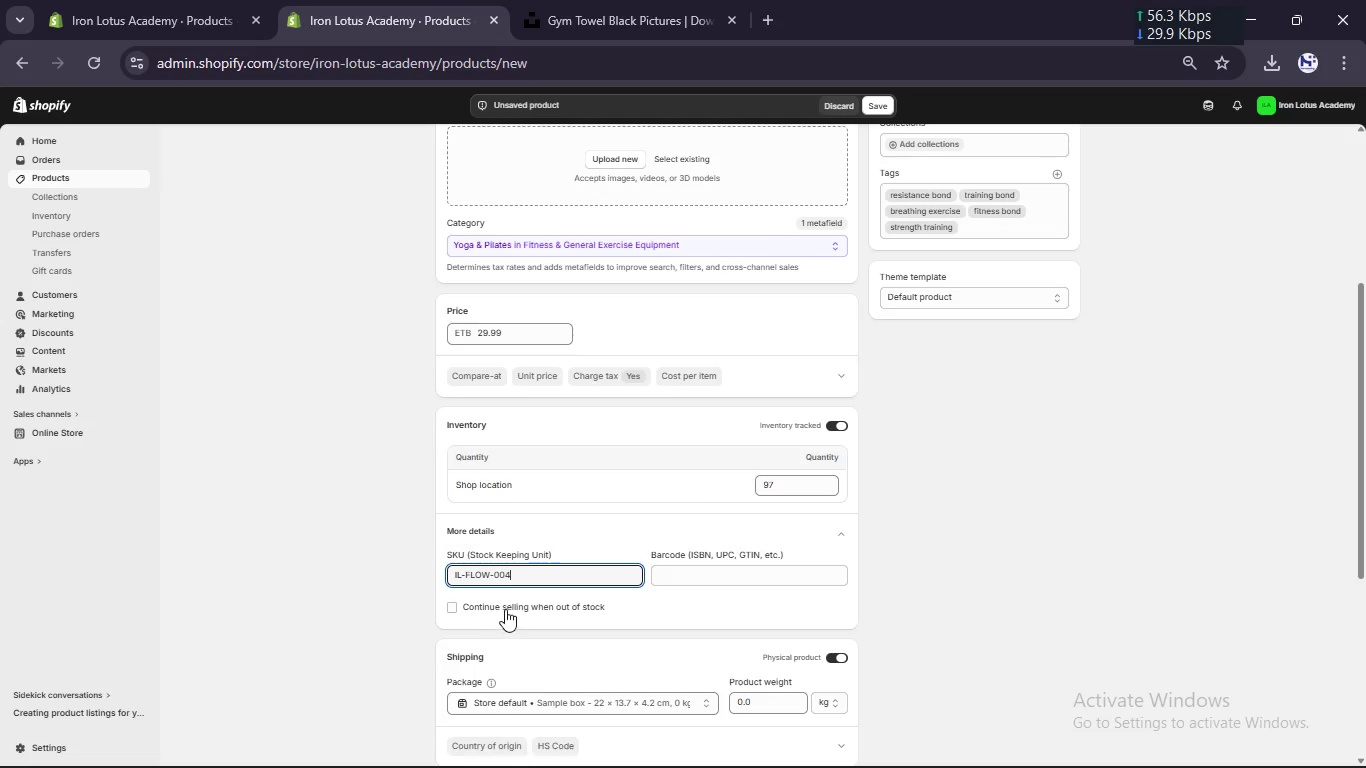 
left_click([507, 608])
 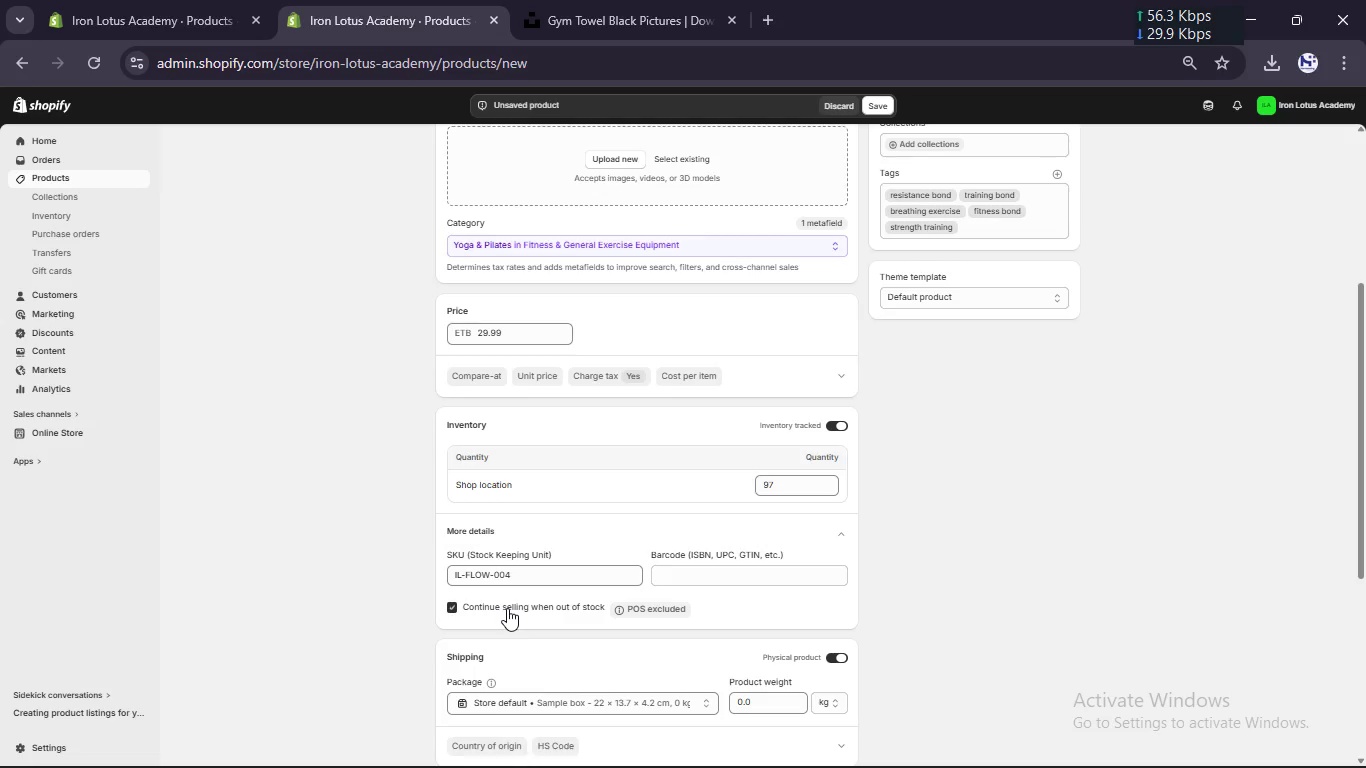 
key(CapsLock)
 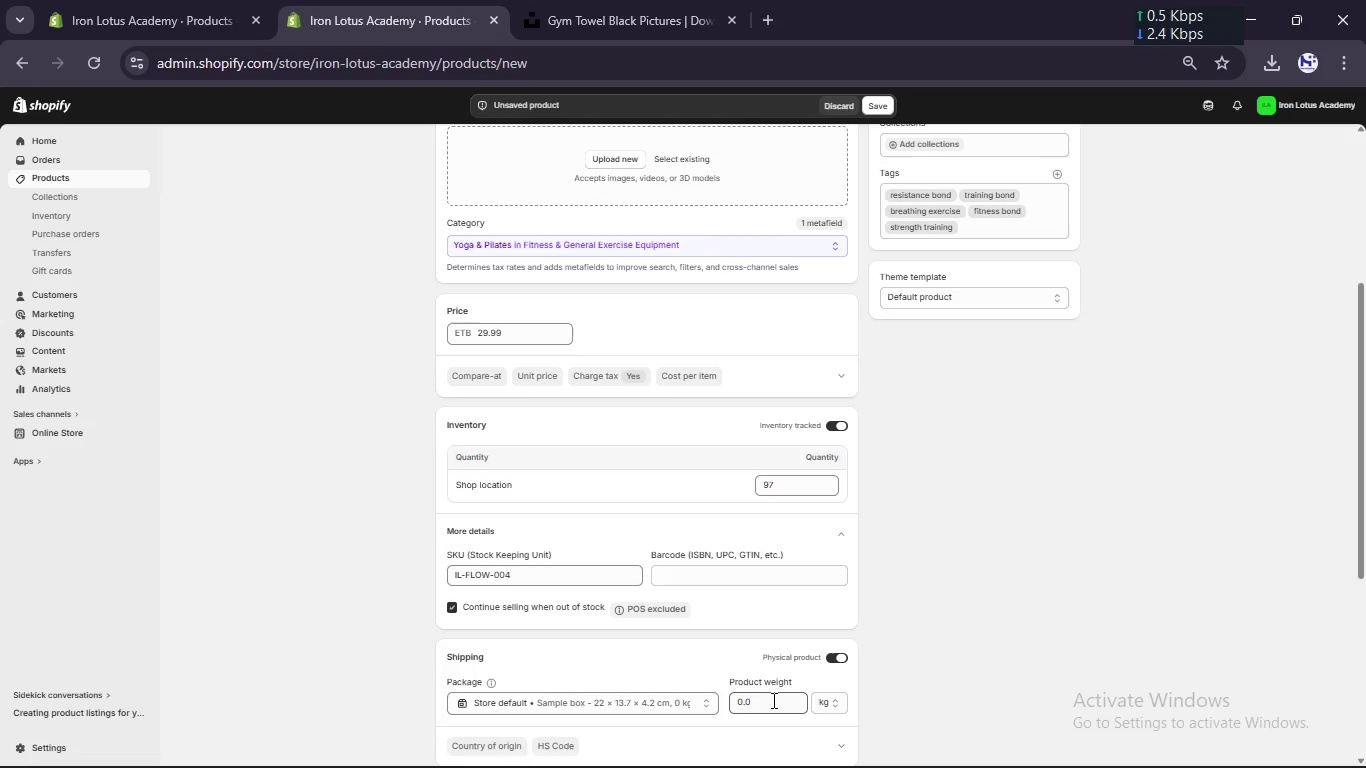 
left_click([777, 702])
 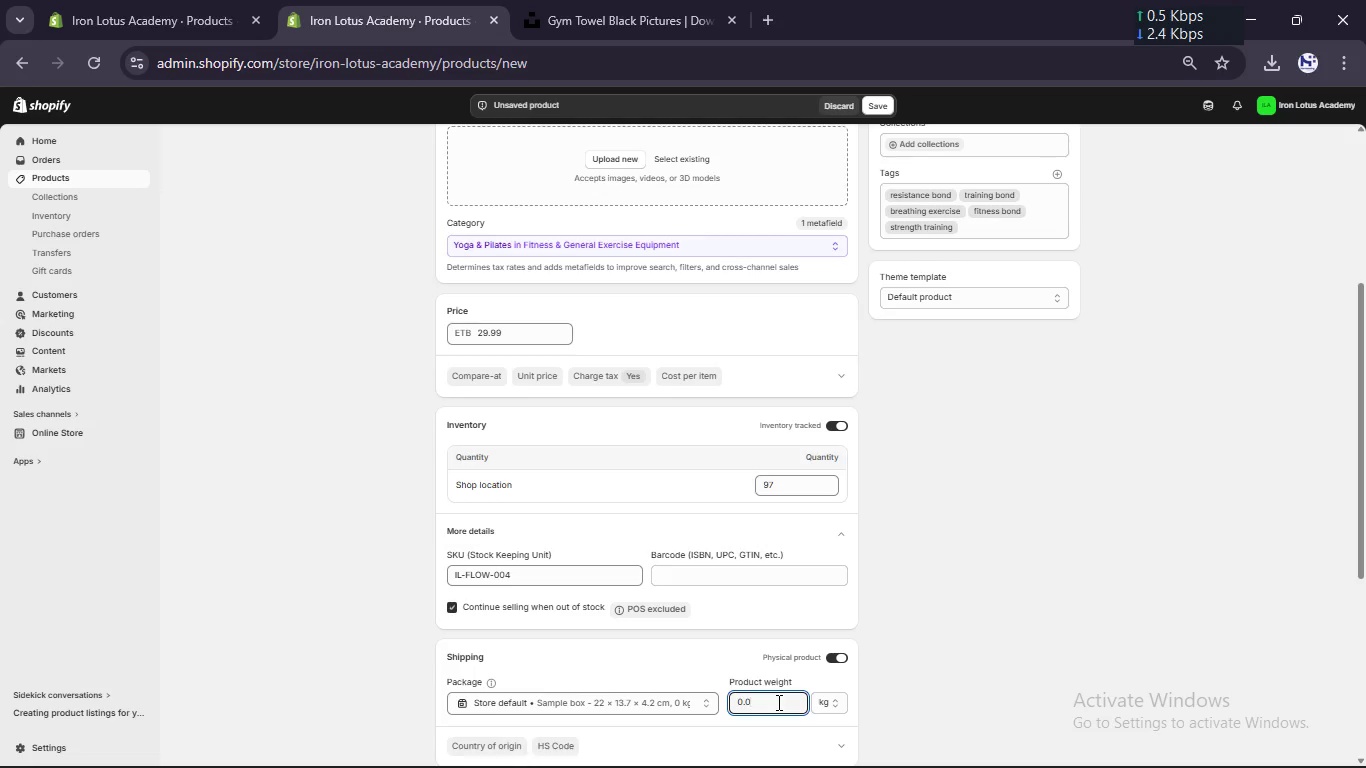 
key(Backspace)
 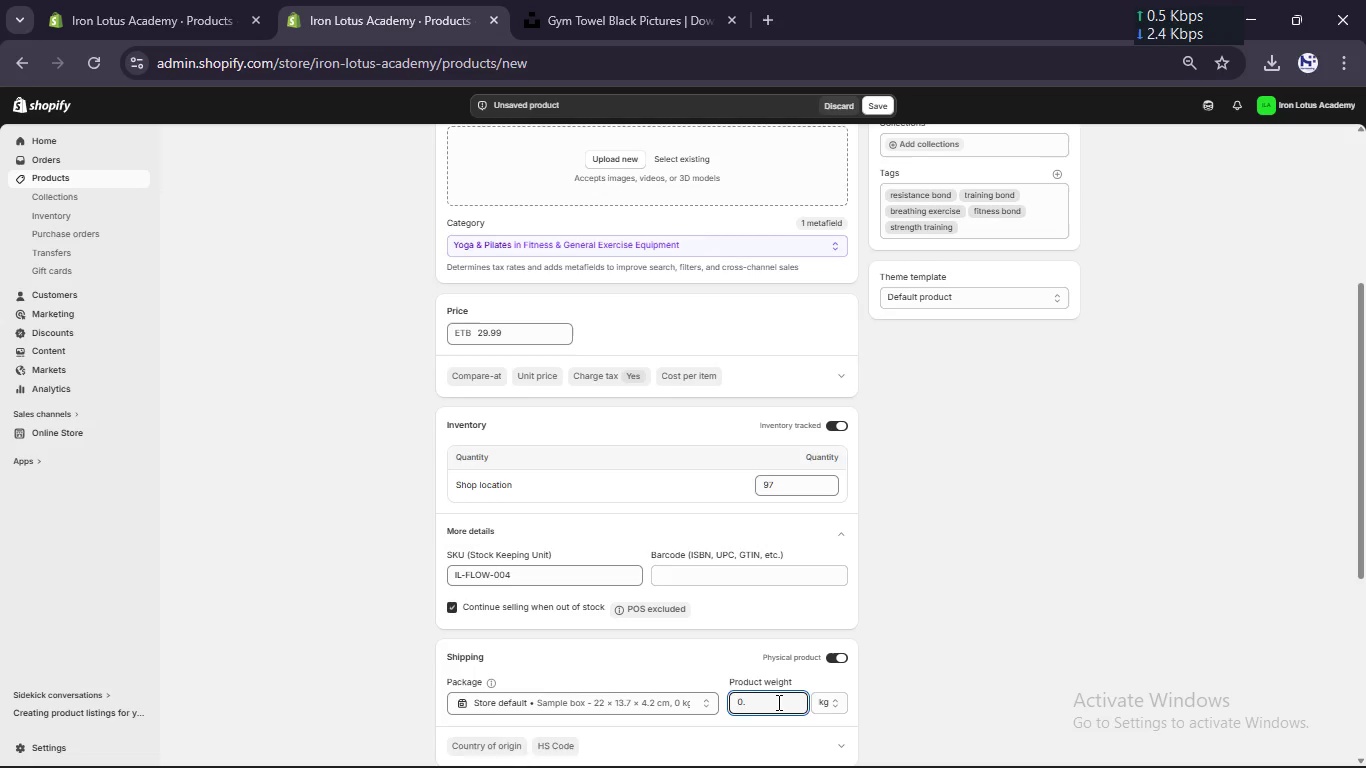 
key(Numpad2)
 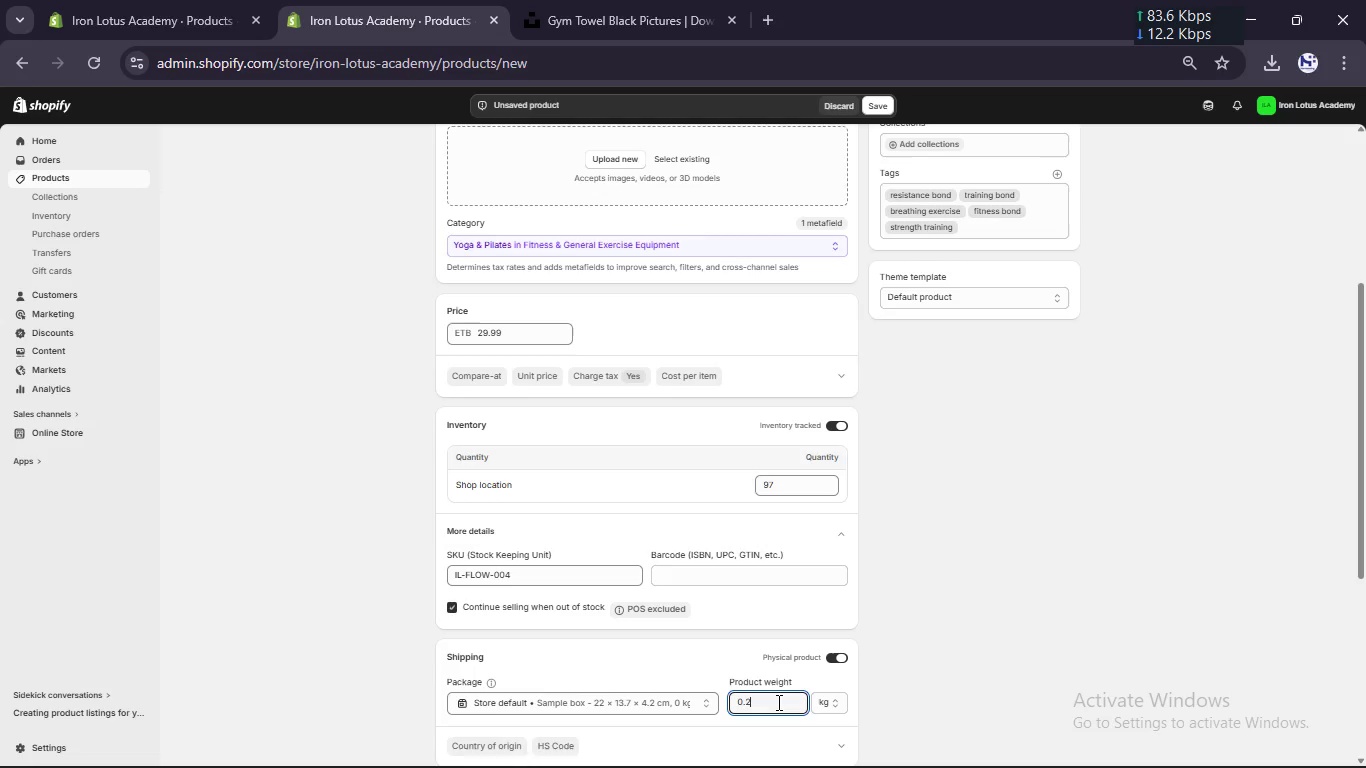 
key(Numpad5)
 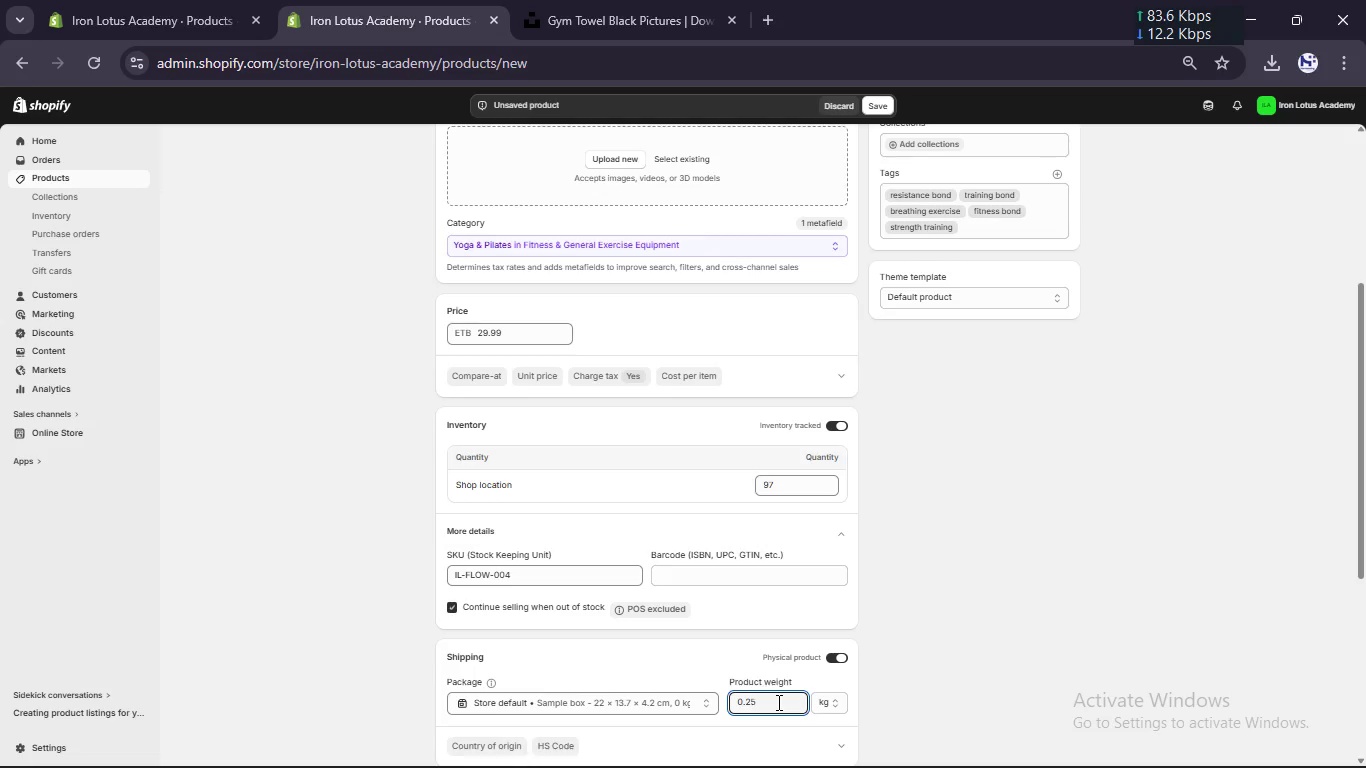 
scroll: coordinate [777, 702], scroll_direction: down, amount: 2.0
 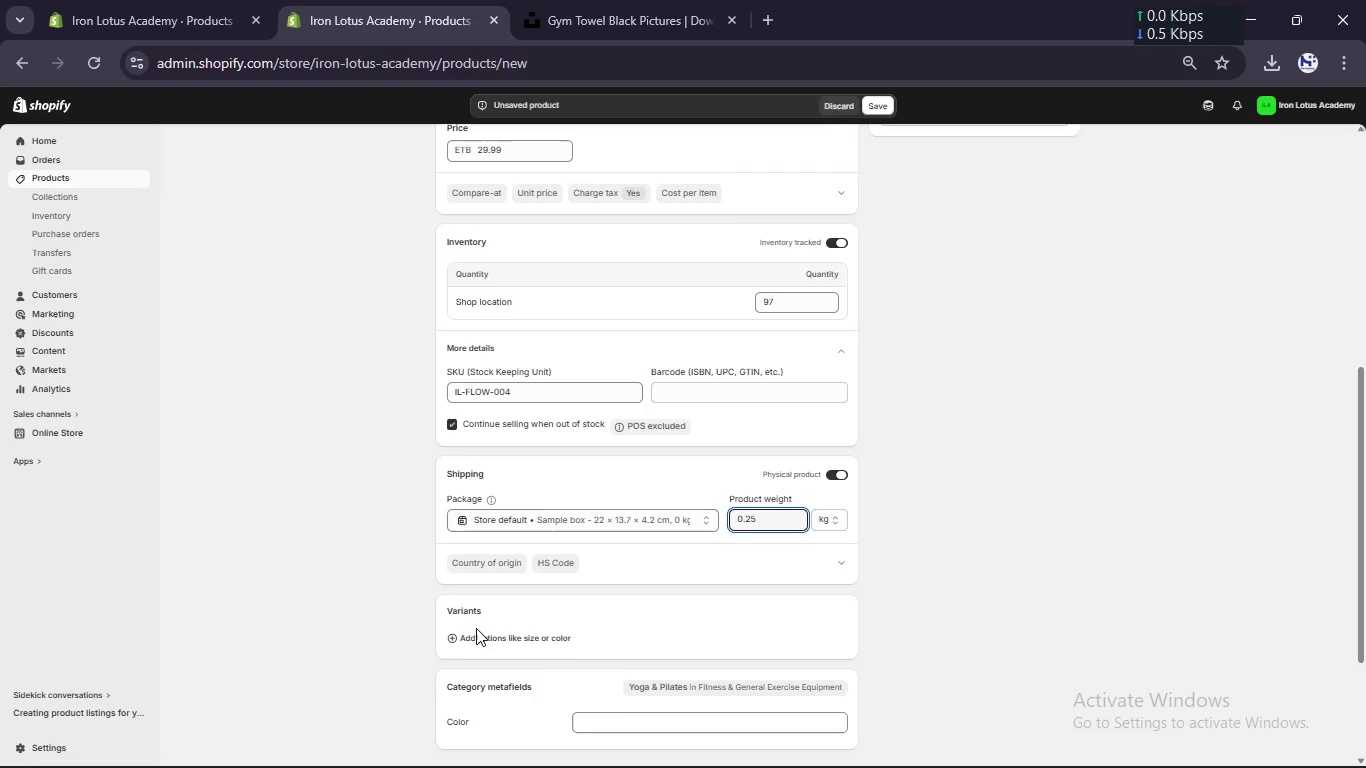 
left_click([479, 640])
 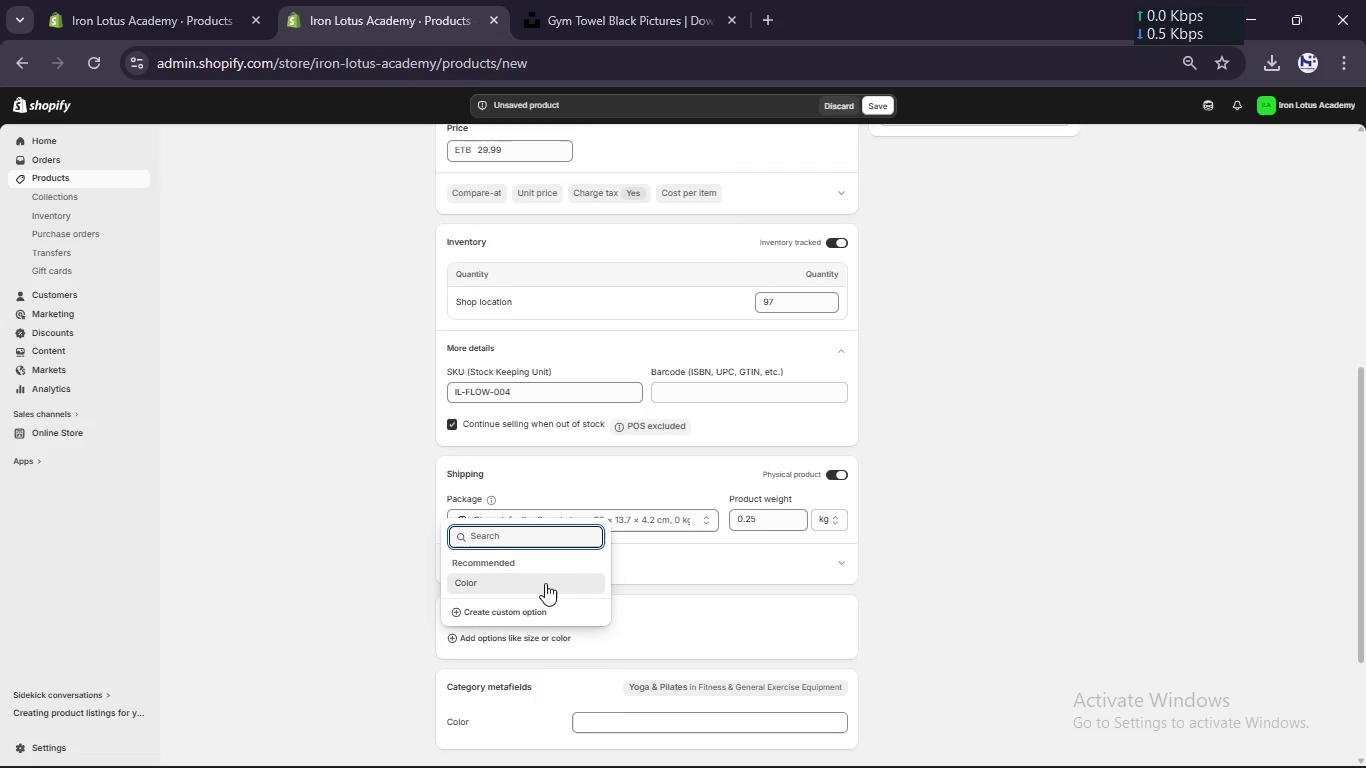 
left_click([529, 611])
 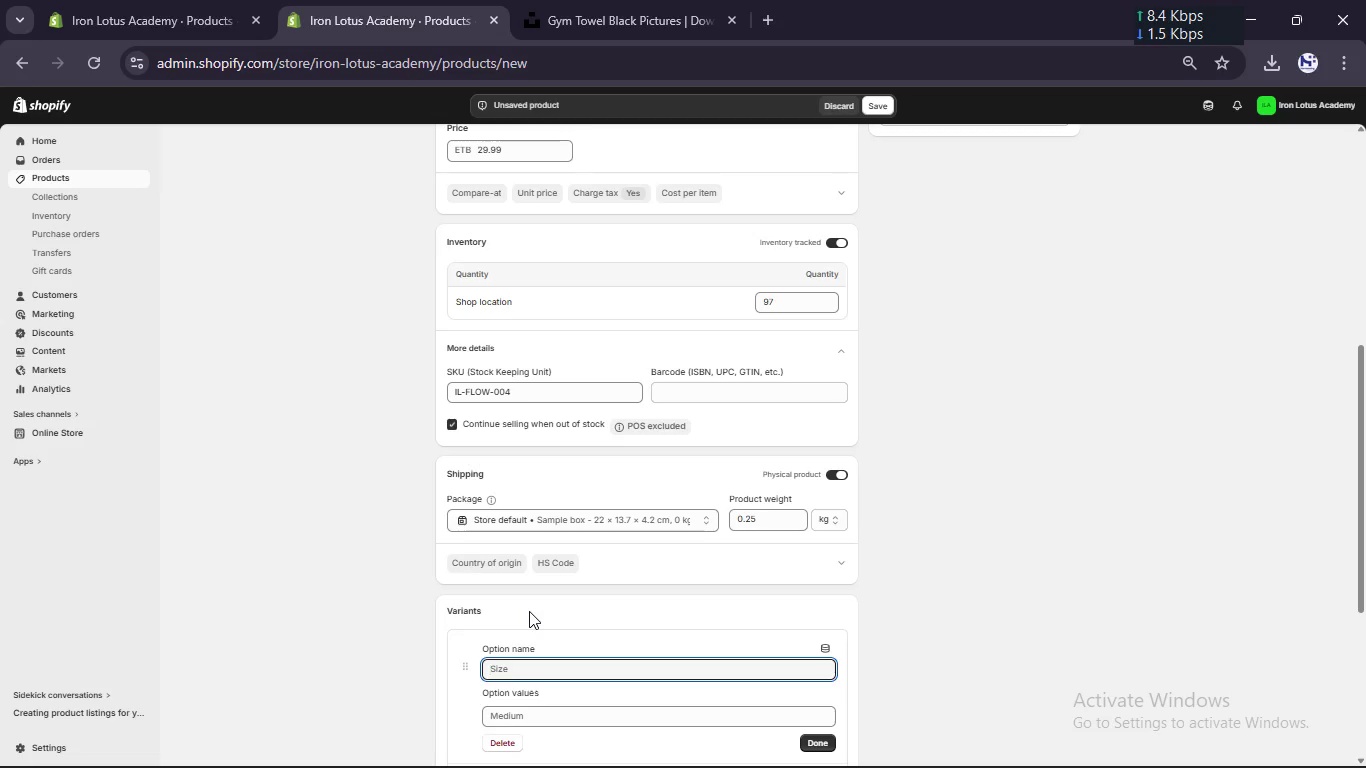 
type(Resistance Leel)
 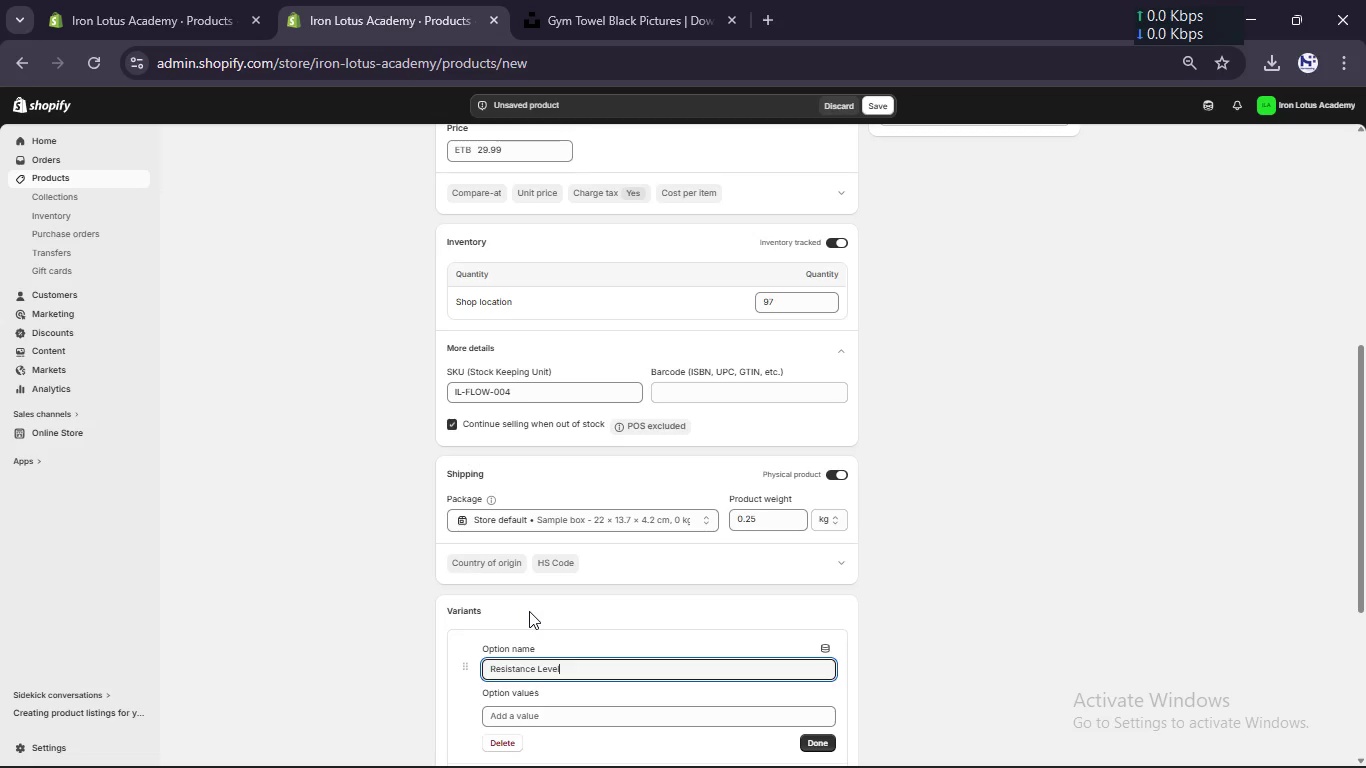 
 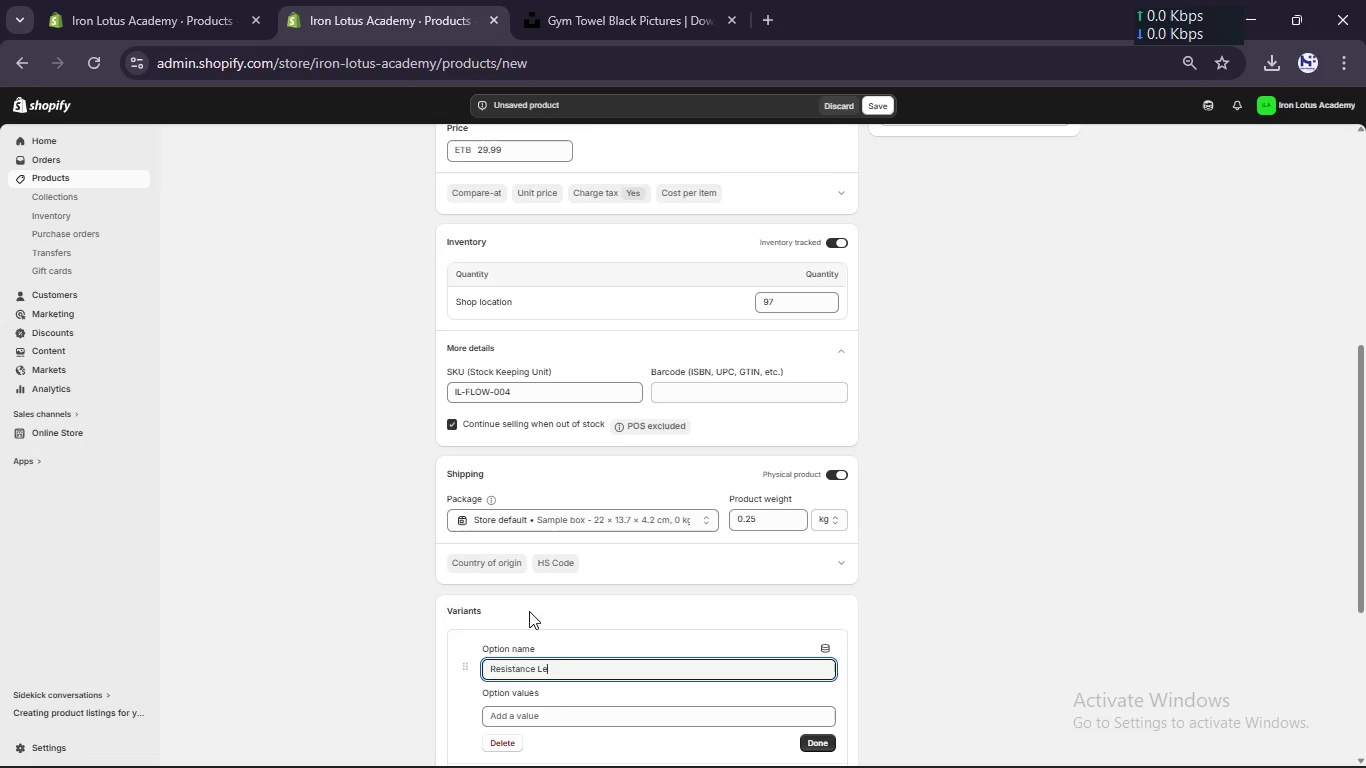 
hold_key(key=V, duration=0.38)
 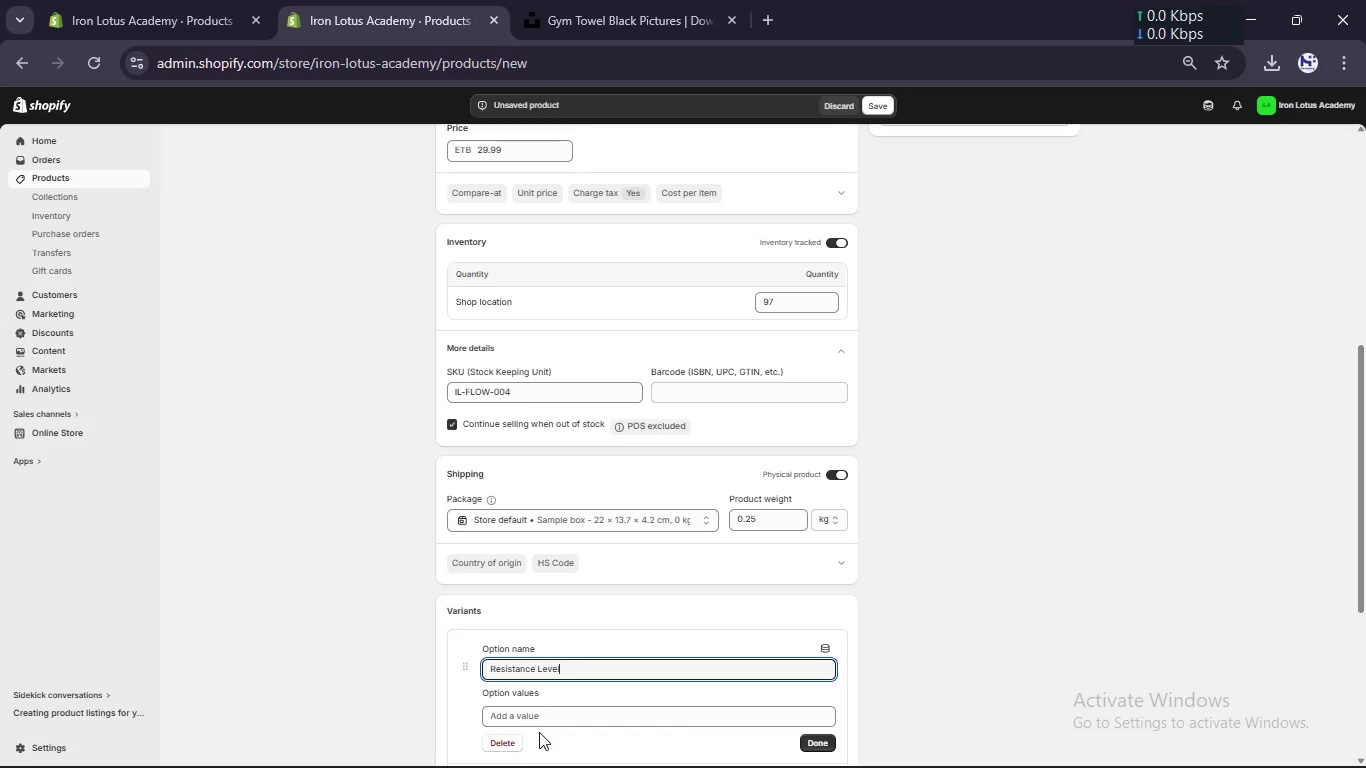 
left_click([545, 710])
 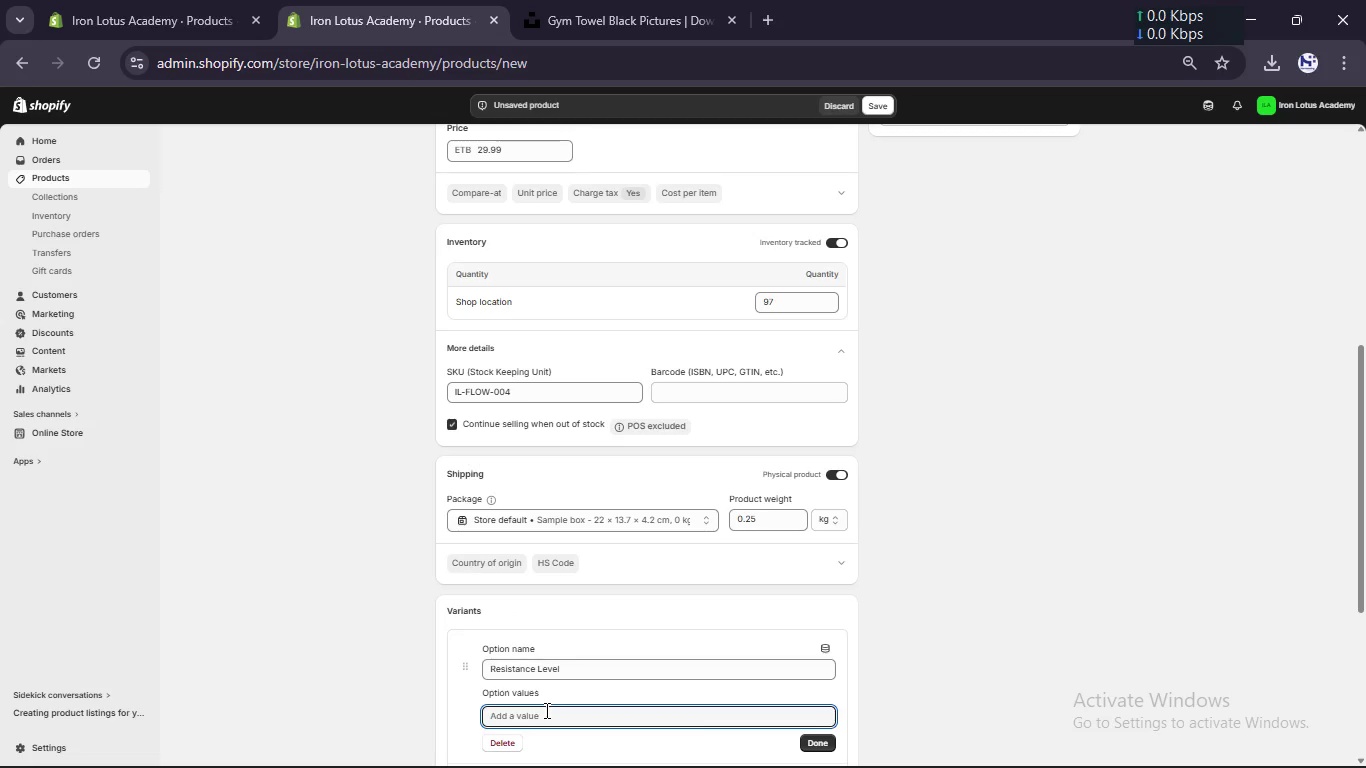 
type(Light)
 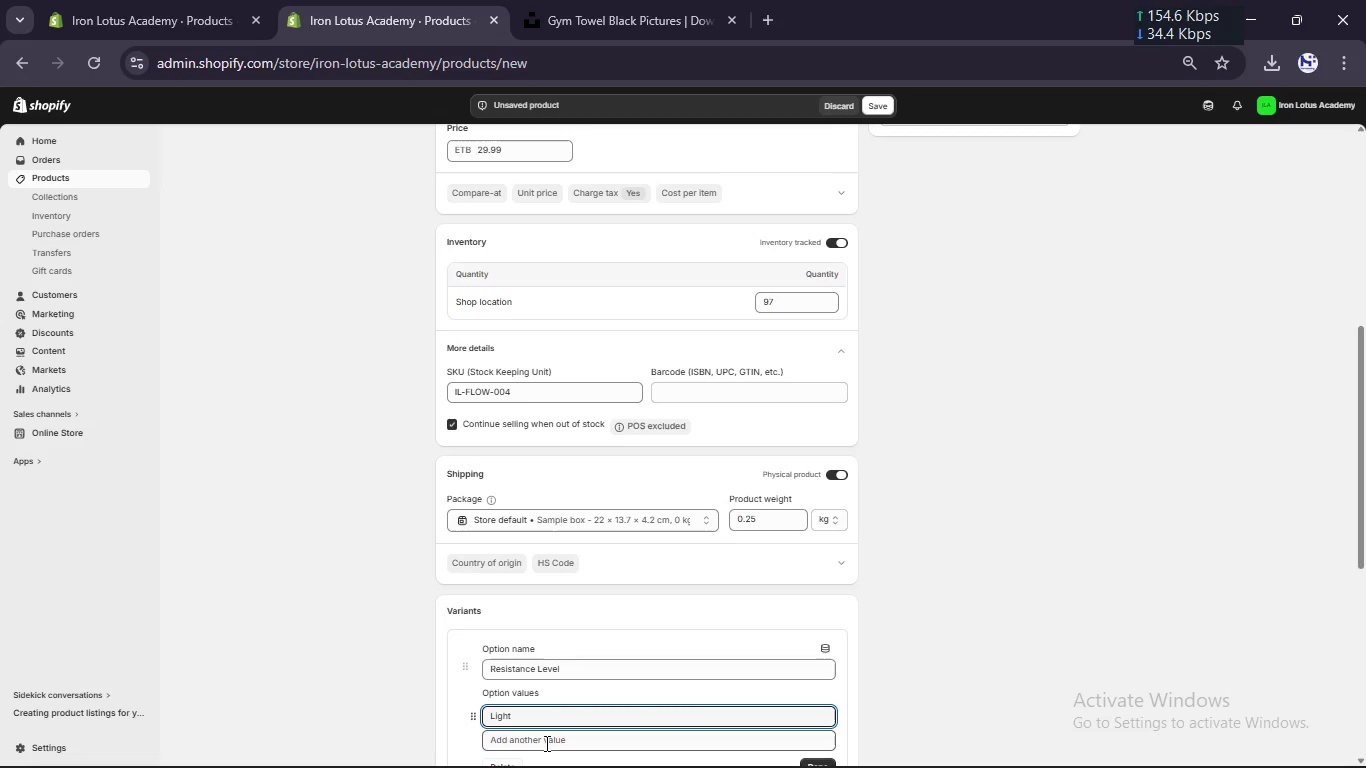 
left_click([546, 739])
 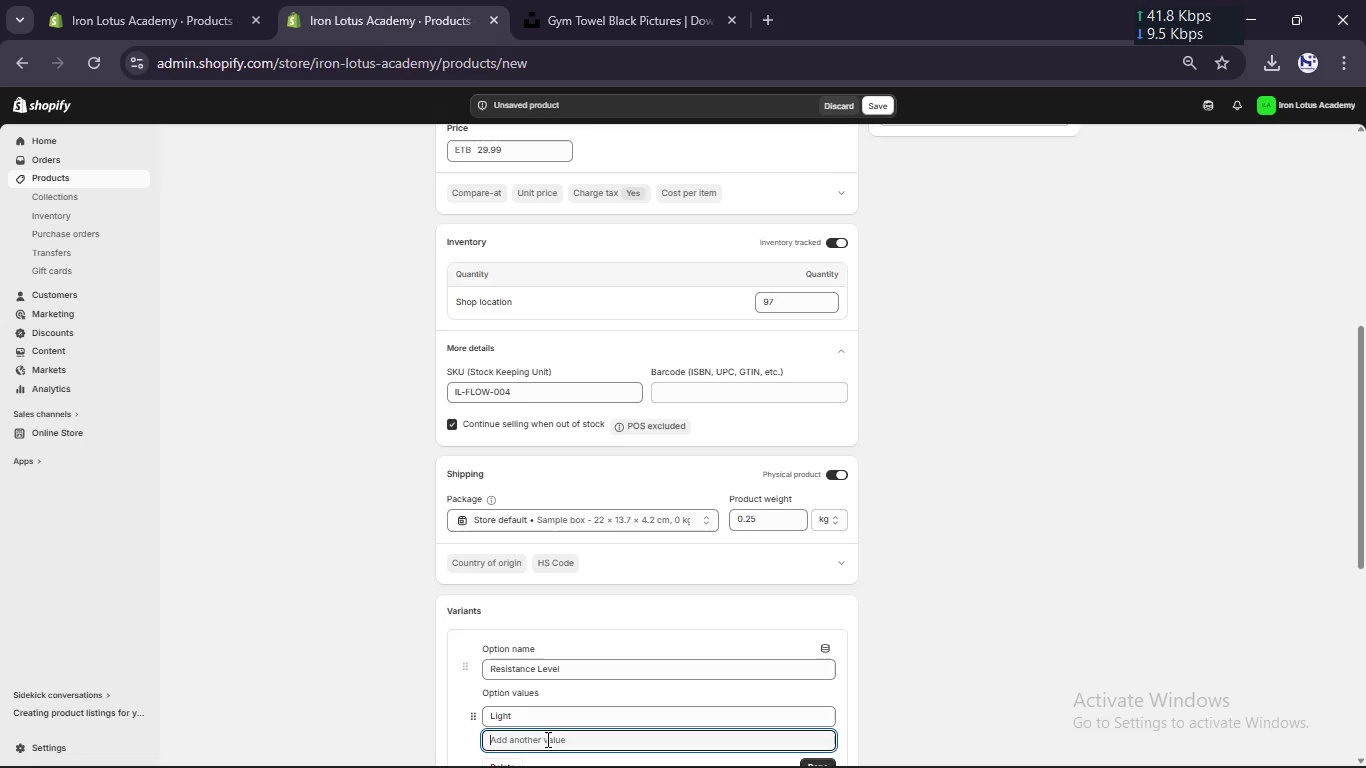 
hold_key(key=ShiftLeft, duration=0.59)
 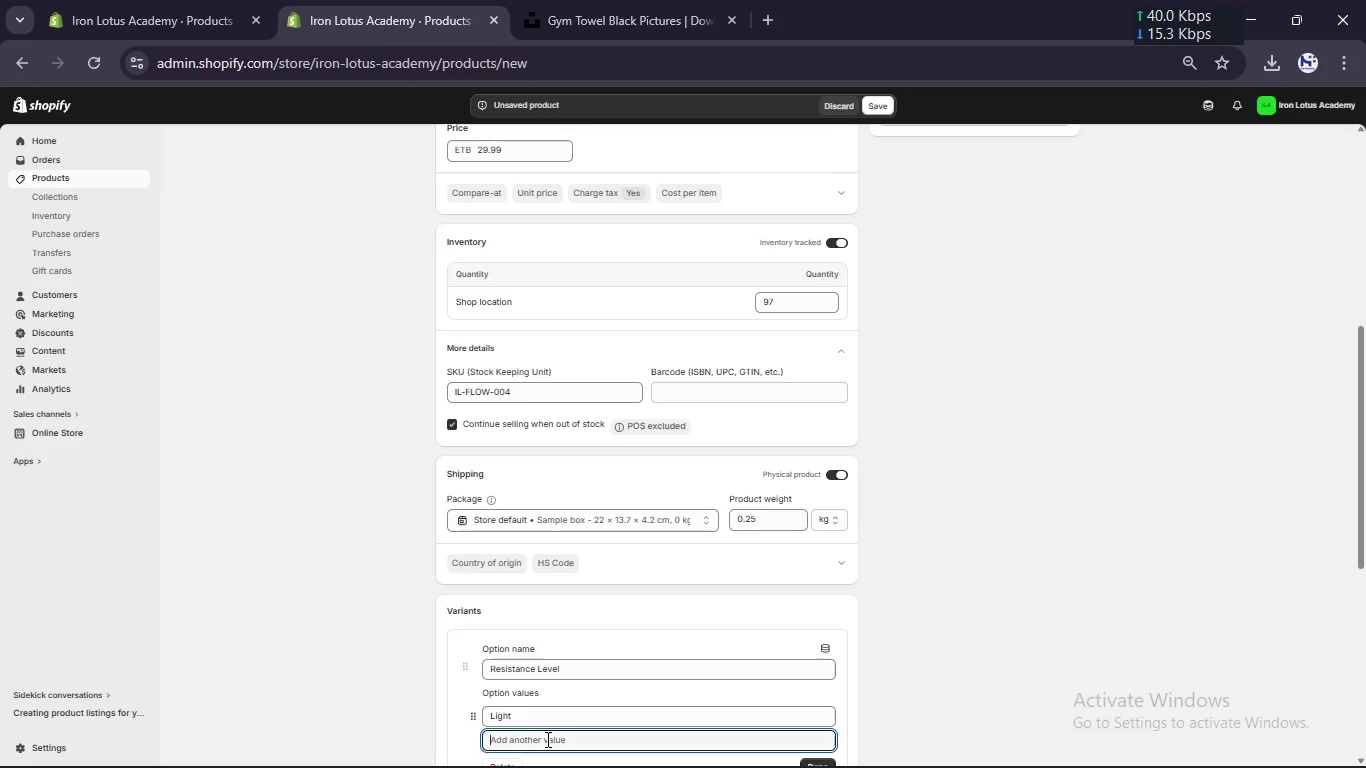 
type(Medium)
 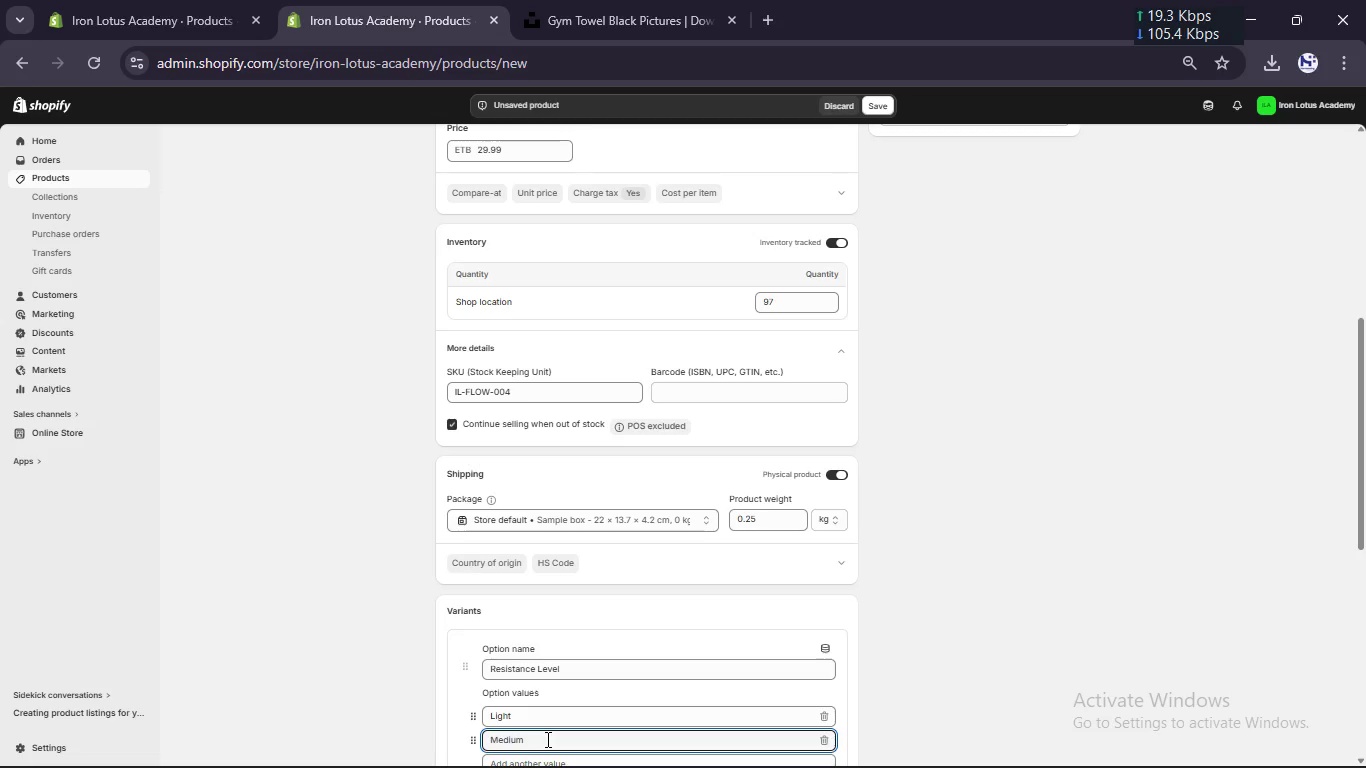 
scroll: coordinate [546, 739], scroll_direction: down, amount: 1.0
 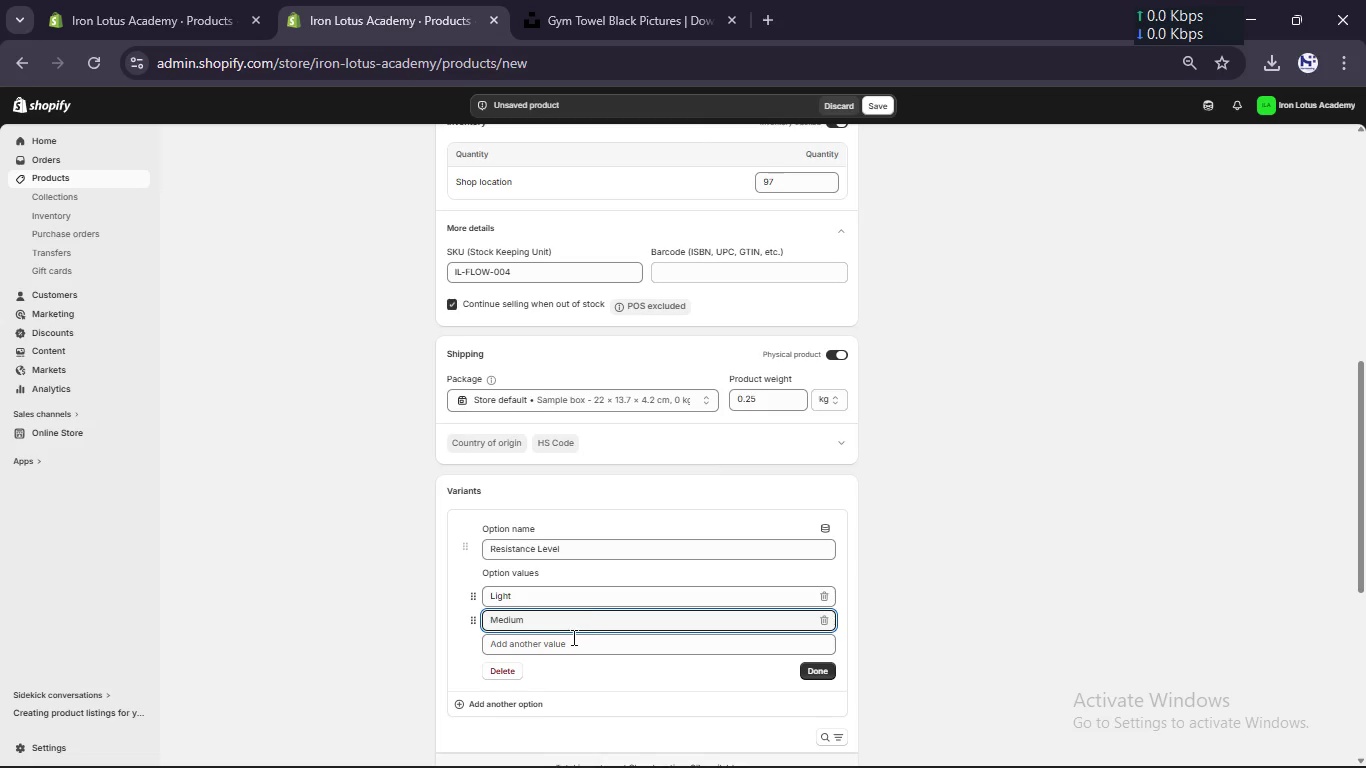 
left_click([572, 647])
 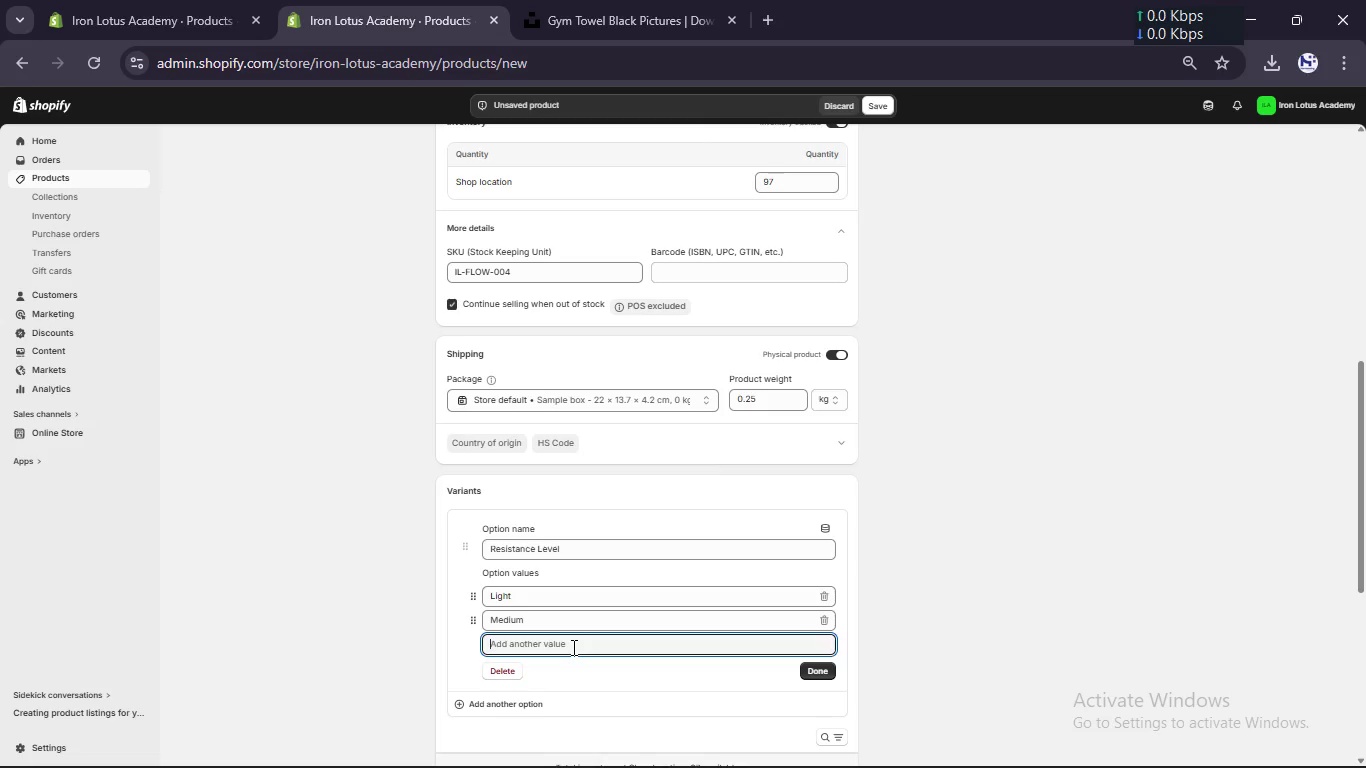 
type(Heavy)
 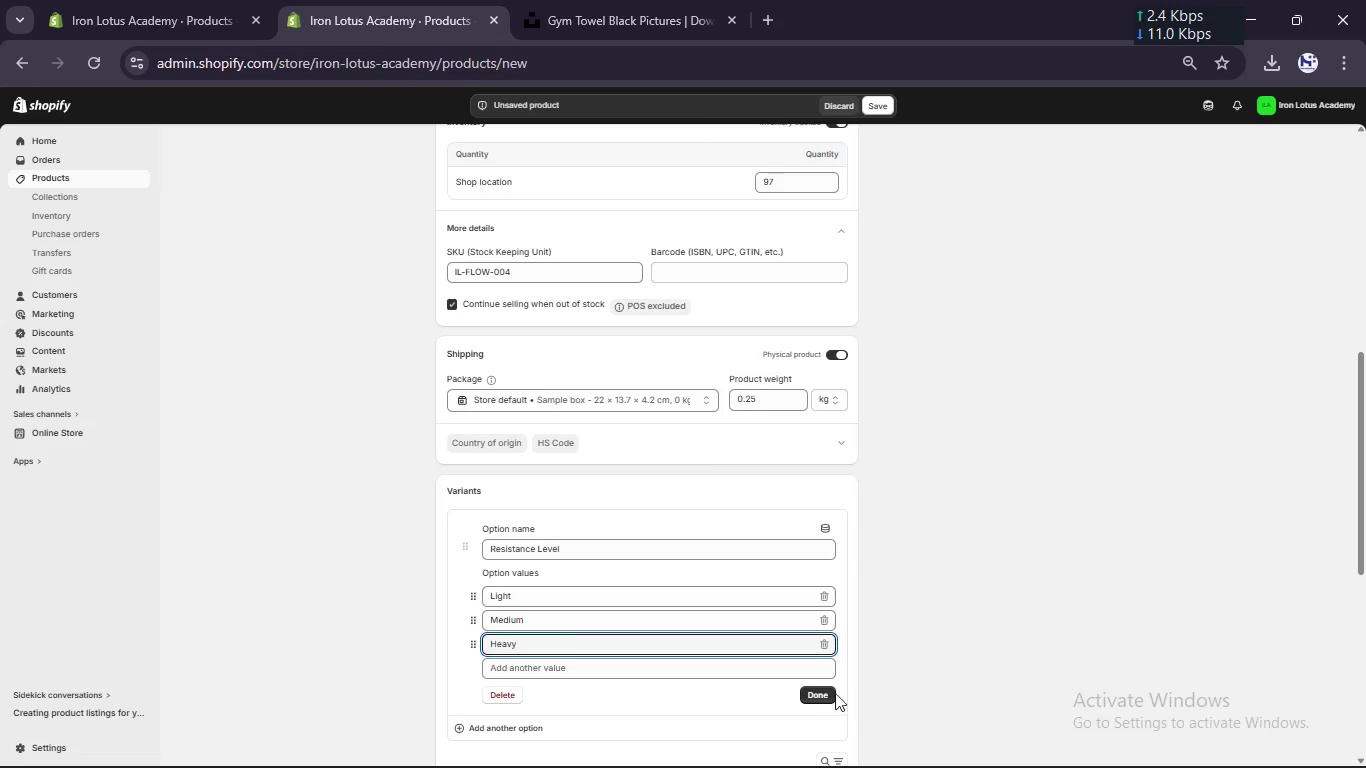 
left_click([804, 690])
 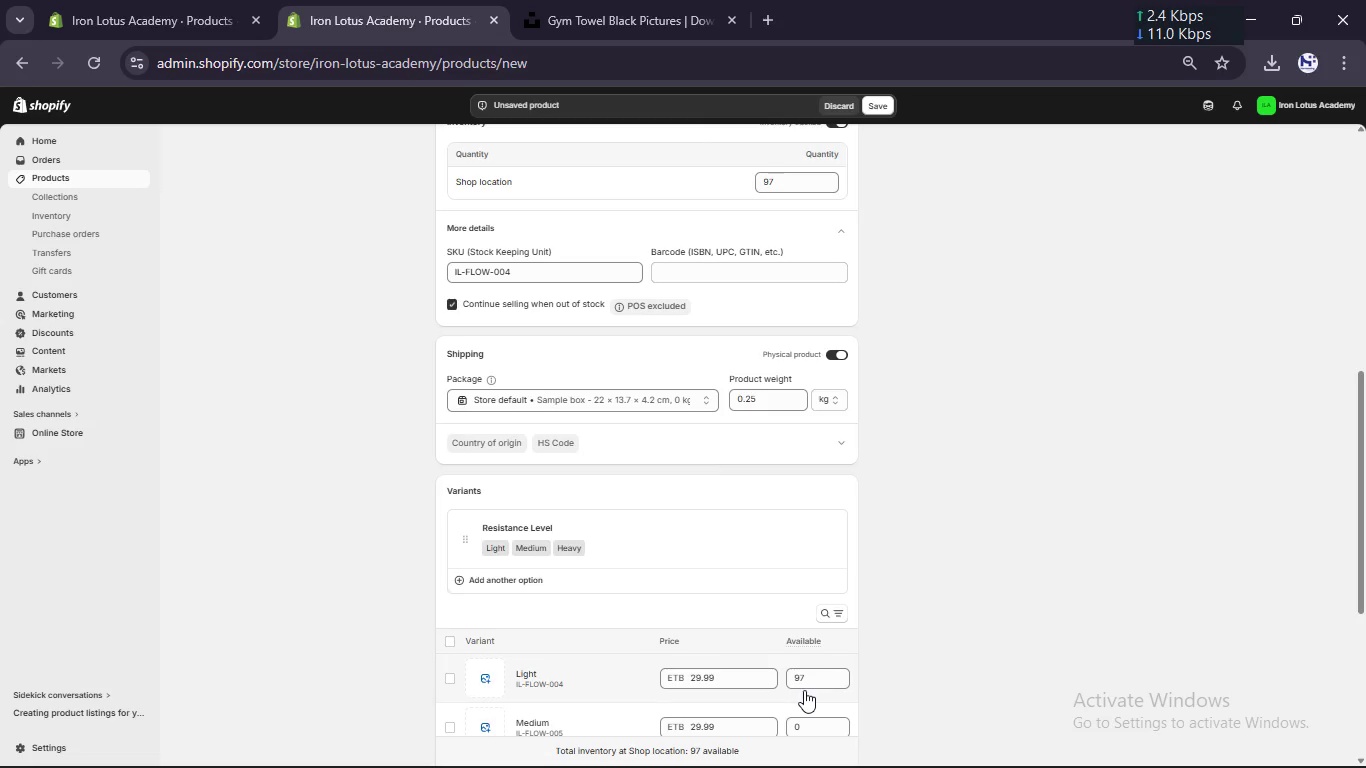 
scroll: coordinate [804, 690], scroll_direction: down, amount: 2.0
 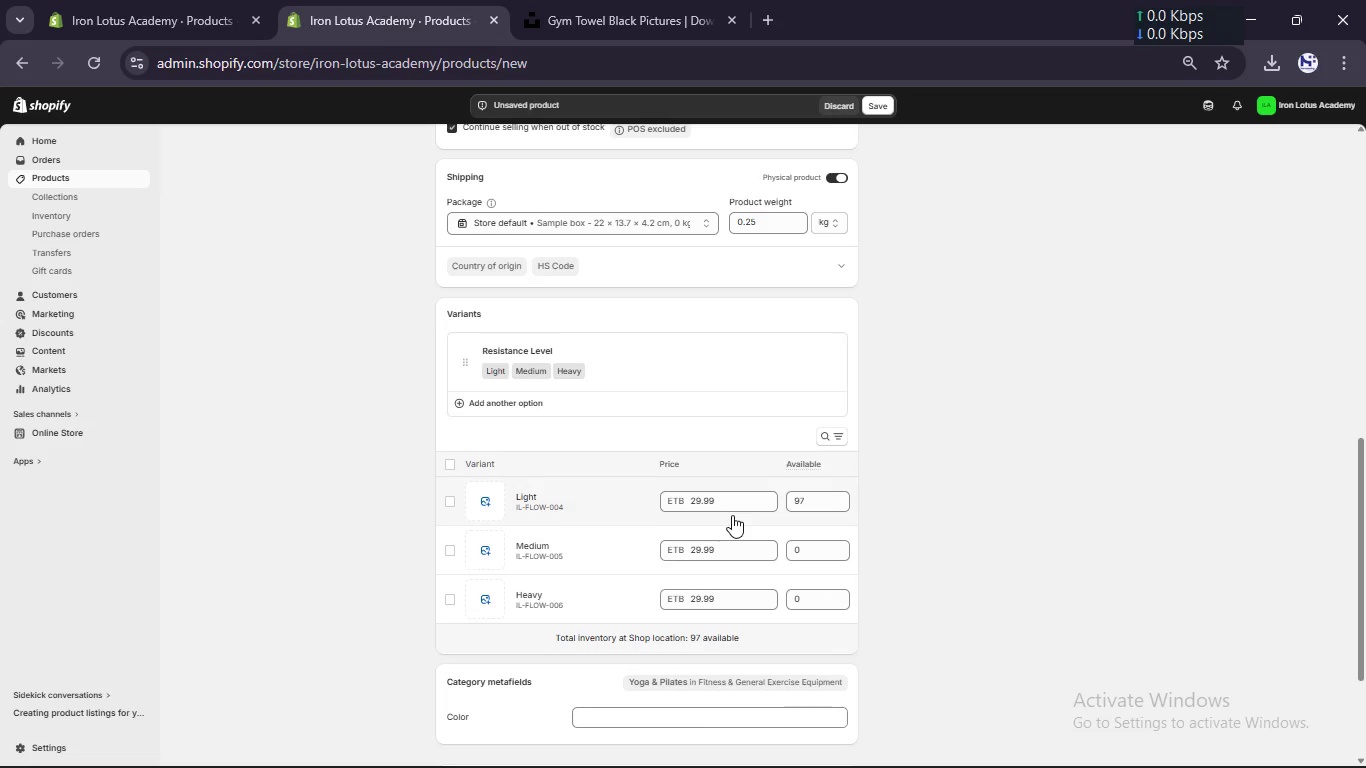 
left_click([831, 550])
 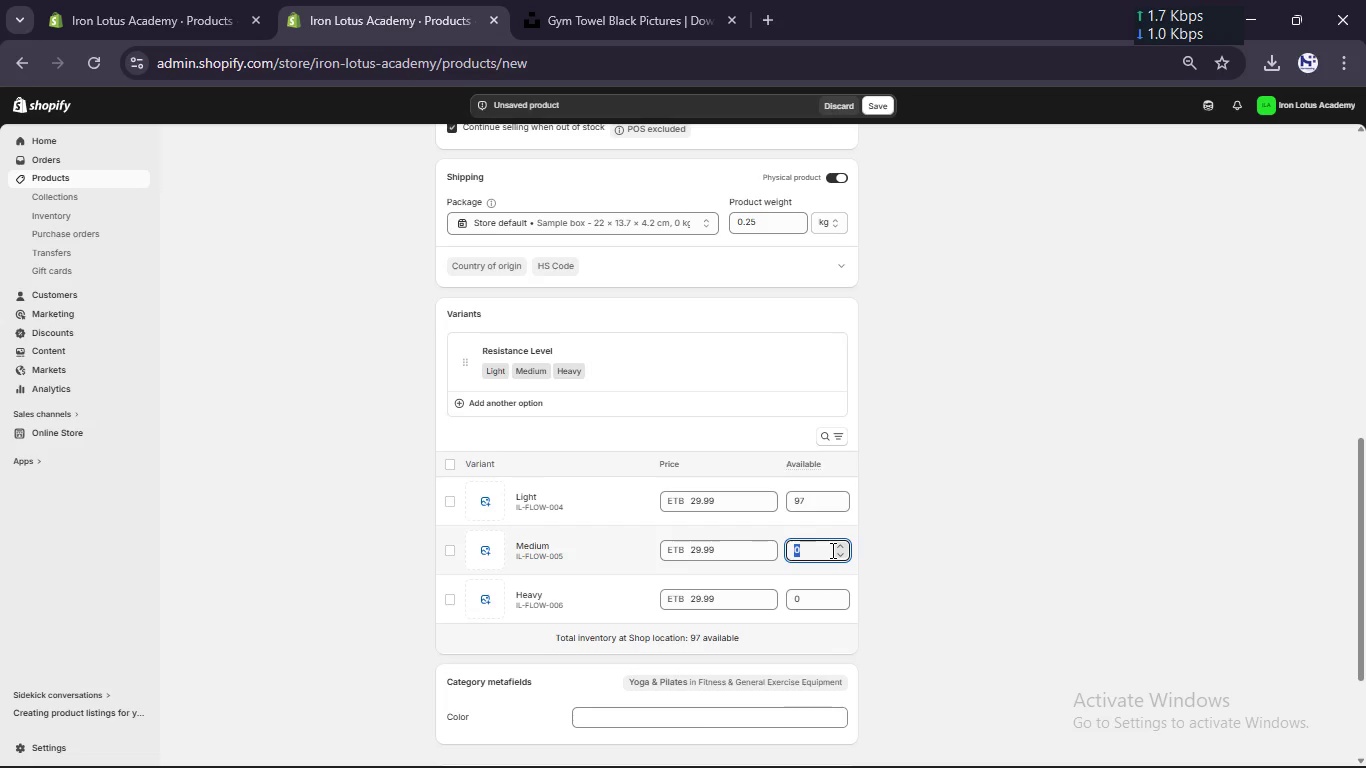 
key(Numpad5)
 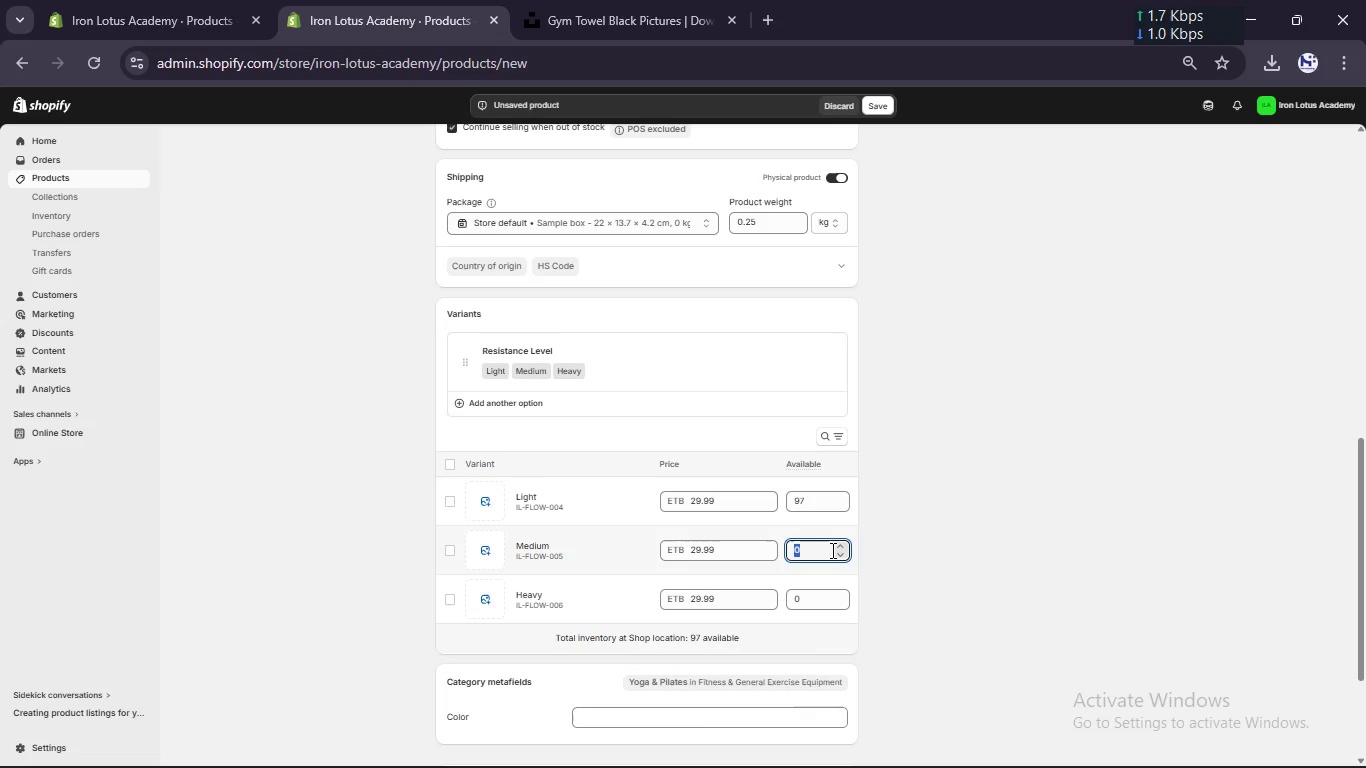 
key(Numpad0)
 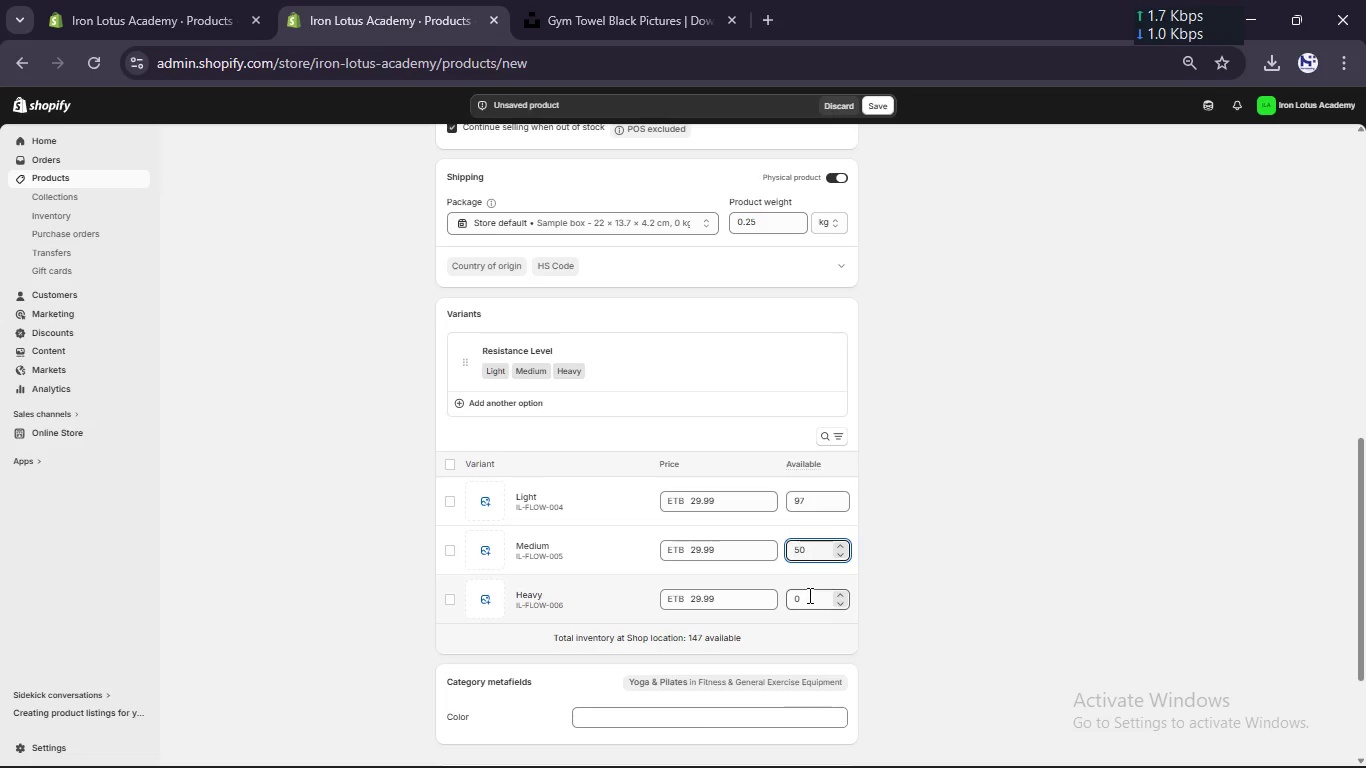 
left_click([808, 598])
 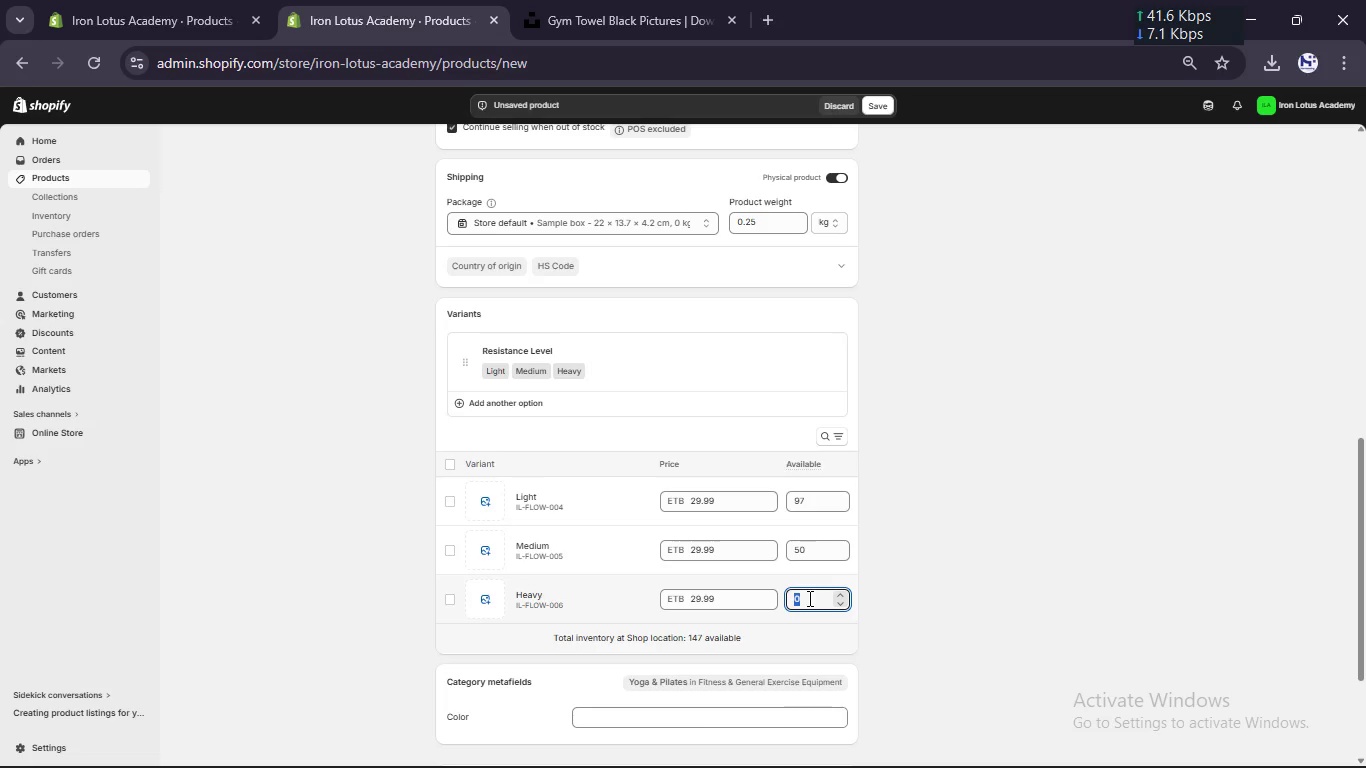 
key(Numpad2)
 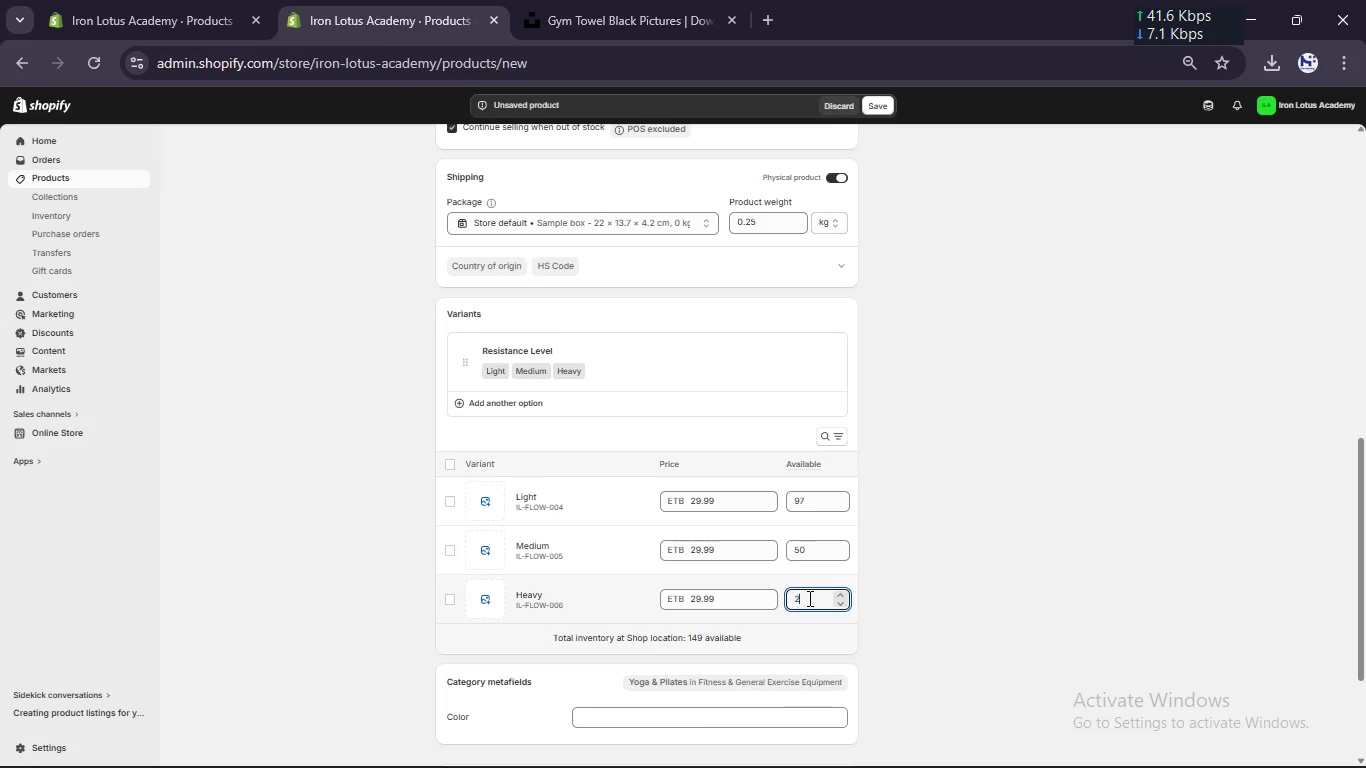 
key(Numpad5)
 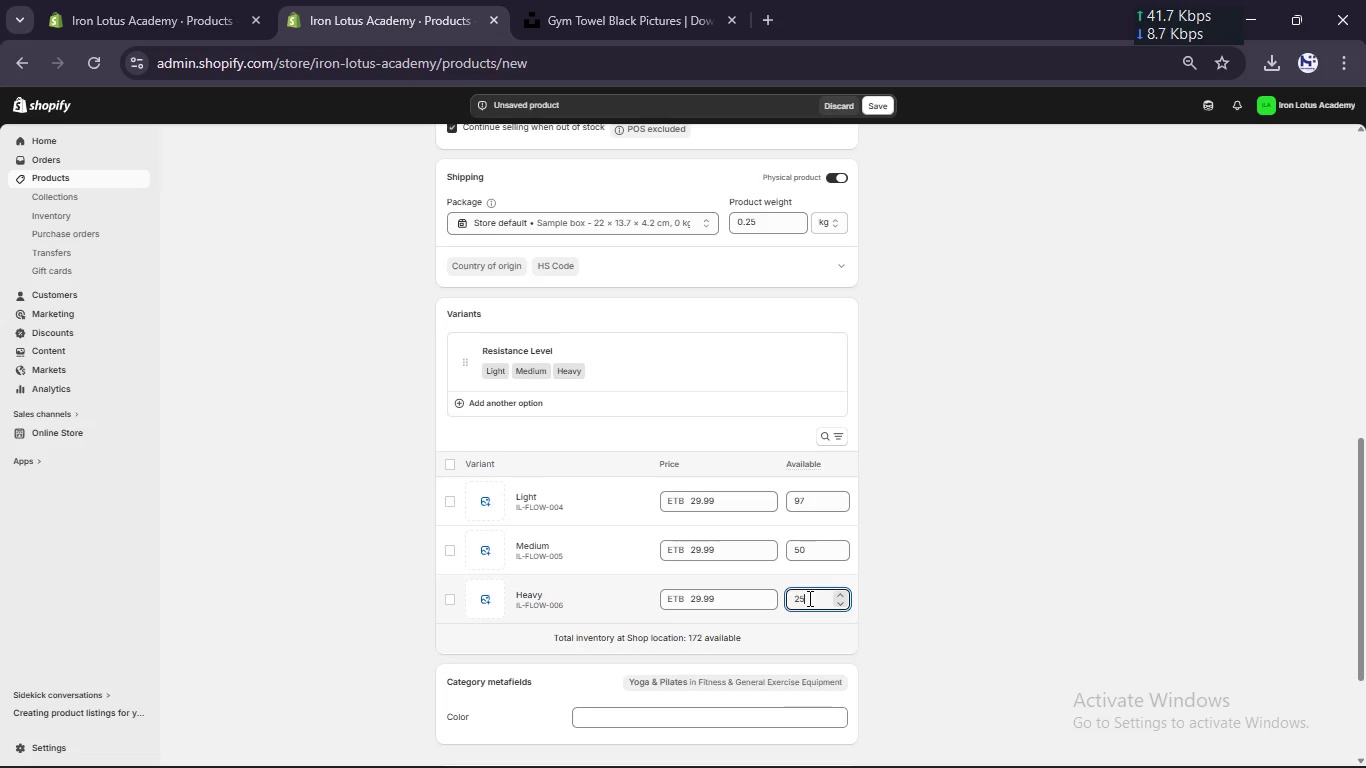 
scroll: coordinate [808, 598], scroll_direction: down, amount: 4.0
 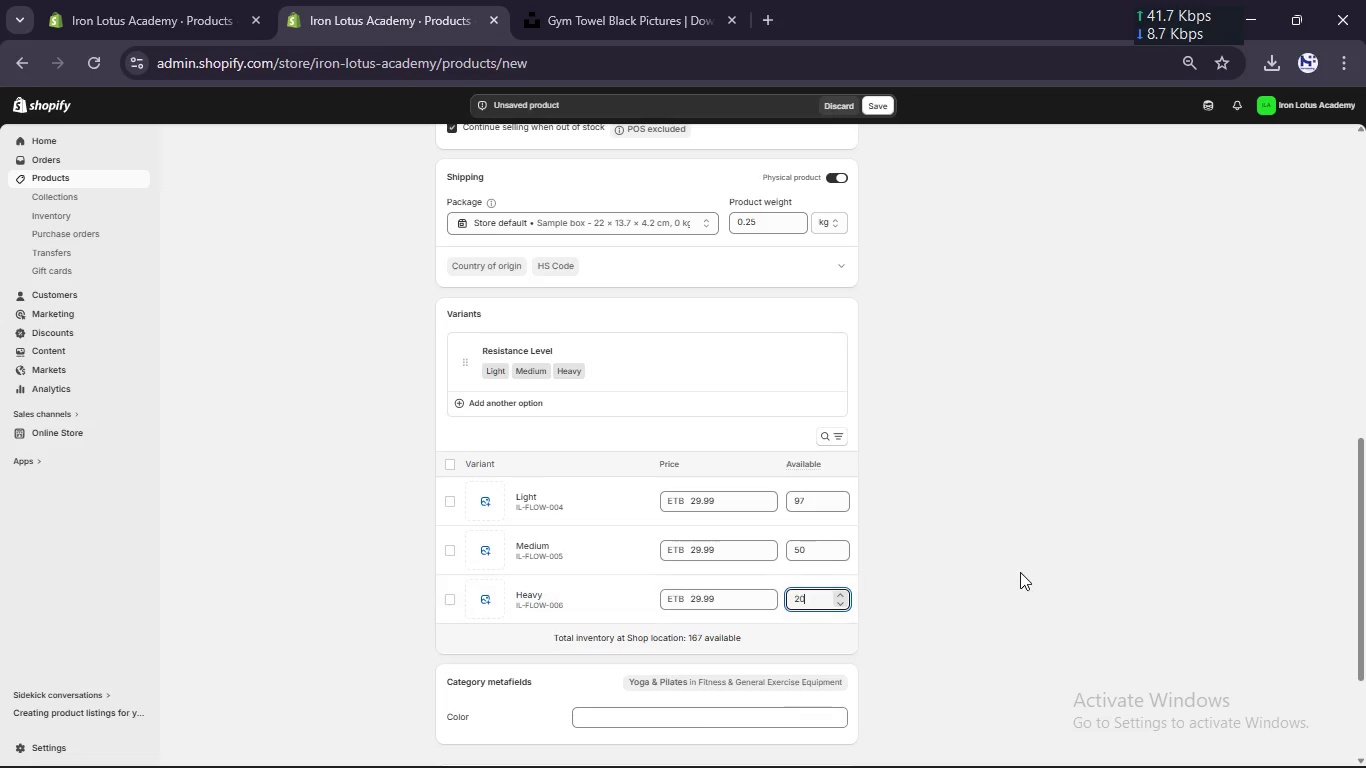 
left_click([1020, 572])
 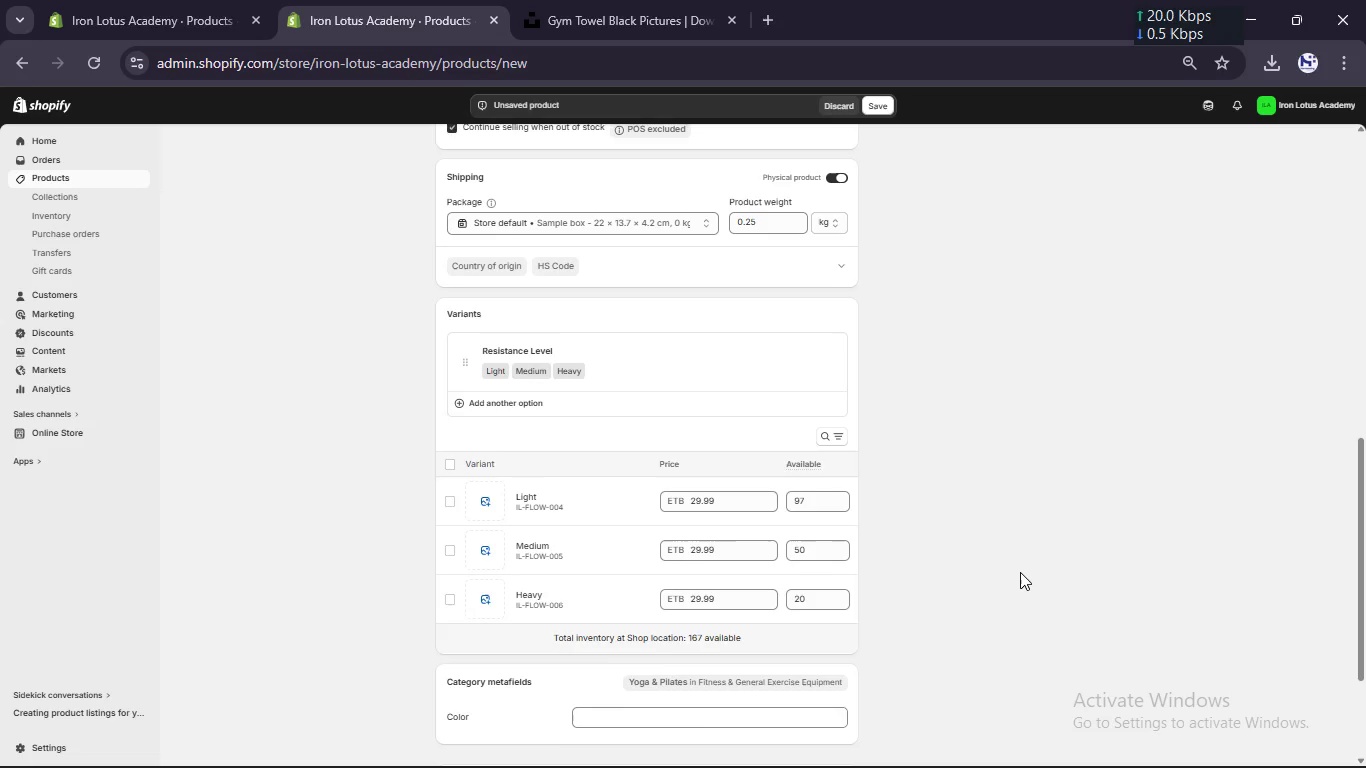 
scroll: coordinate [1020, 572], scroll_direction: down, amount: 4.0
 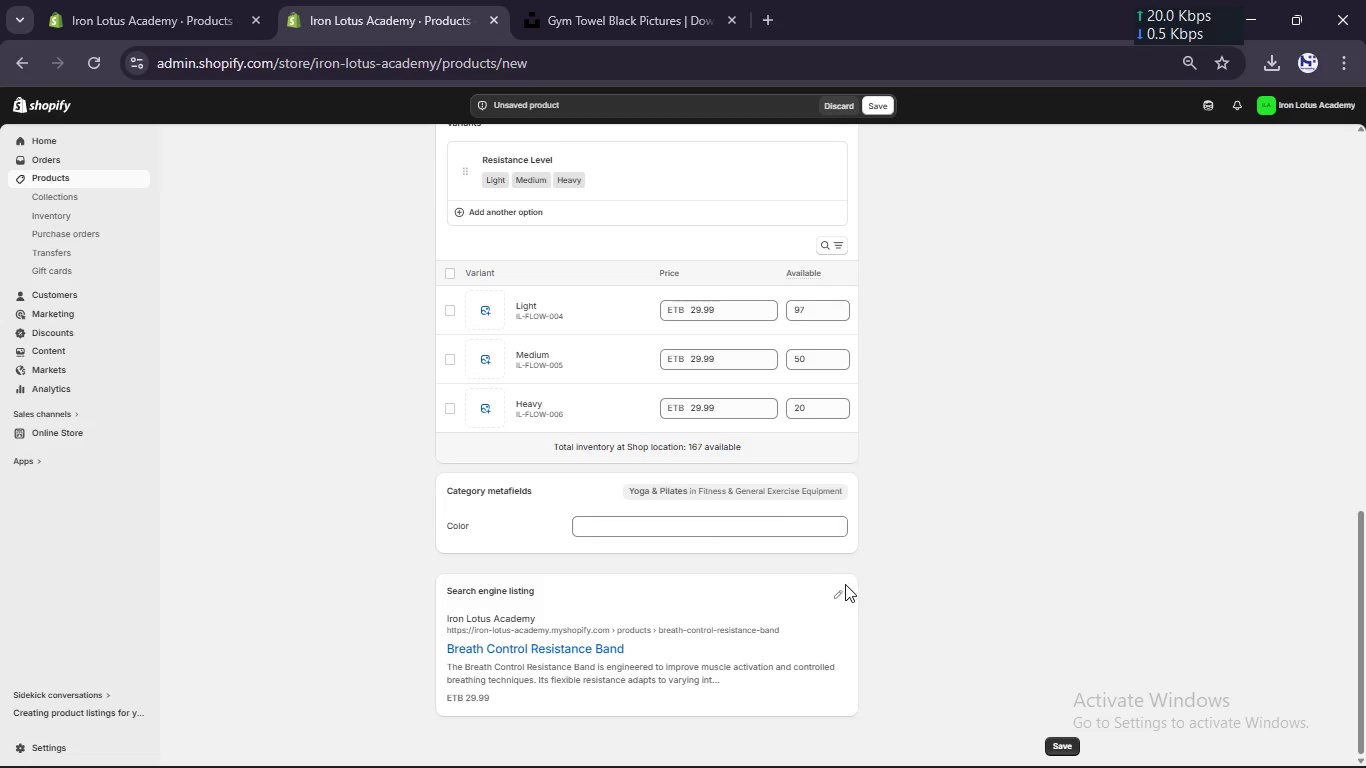 
left_click([835, 592])
 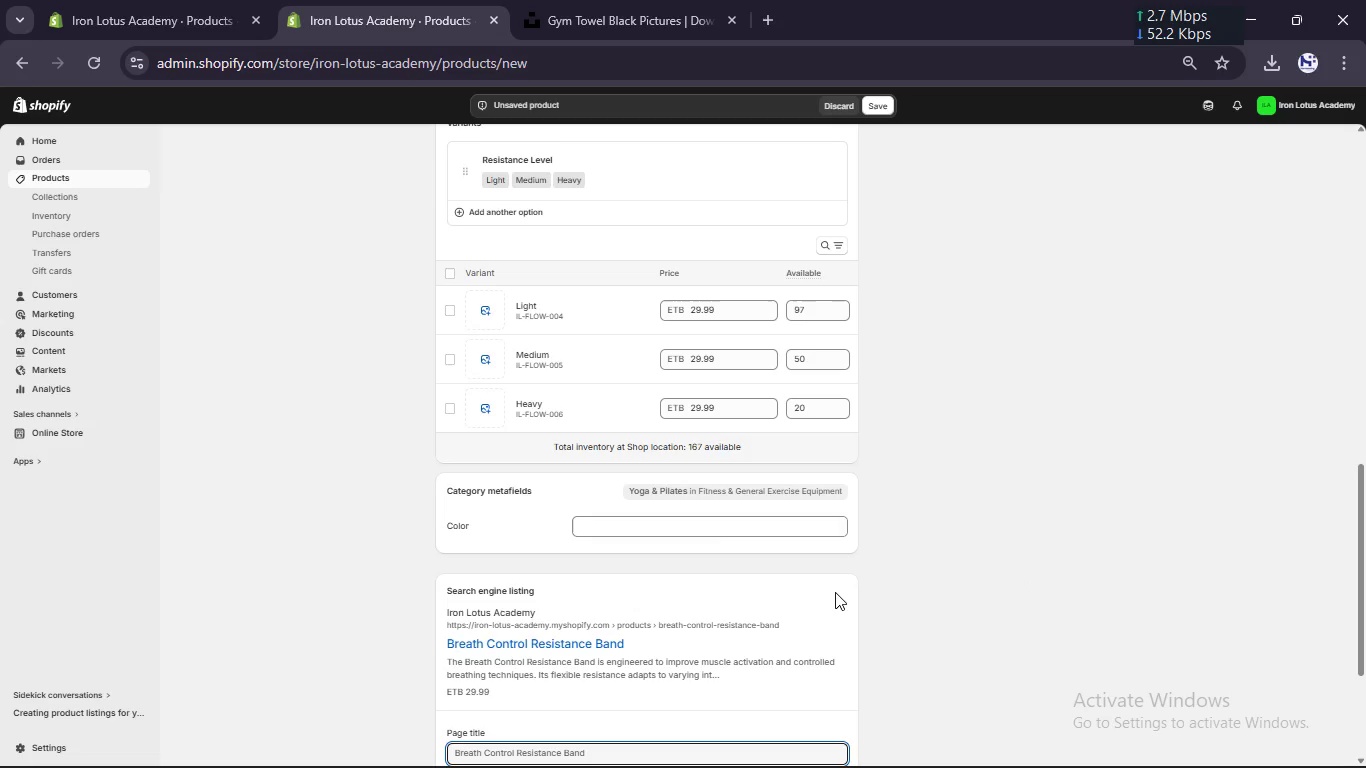 
scroll: coordinate [835, 592], scroll_direction: down, amount: 4.0
 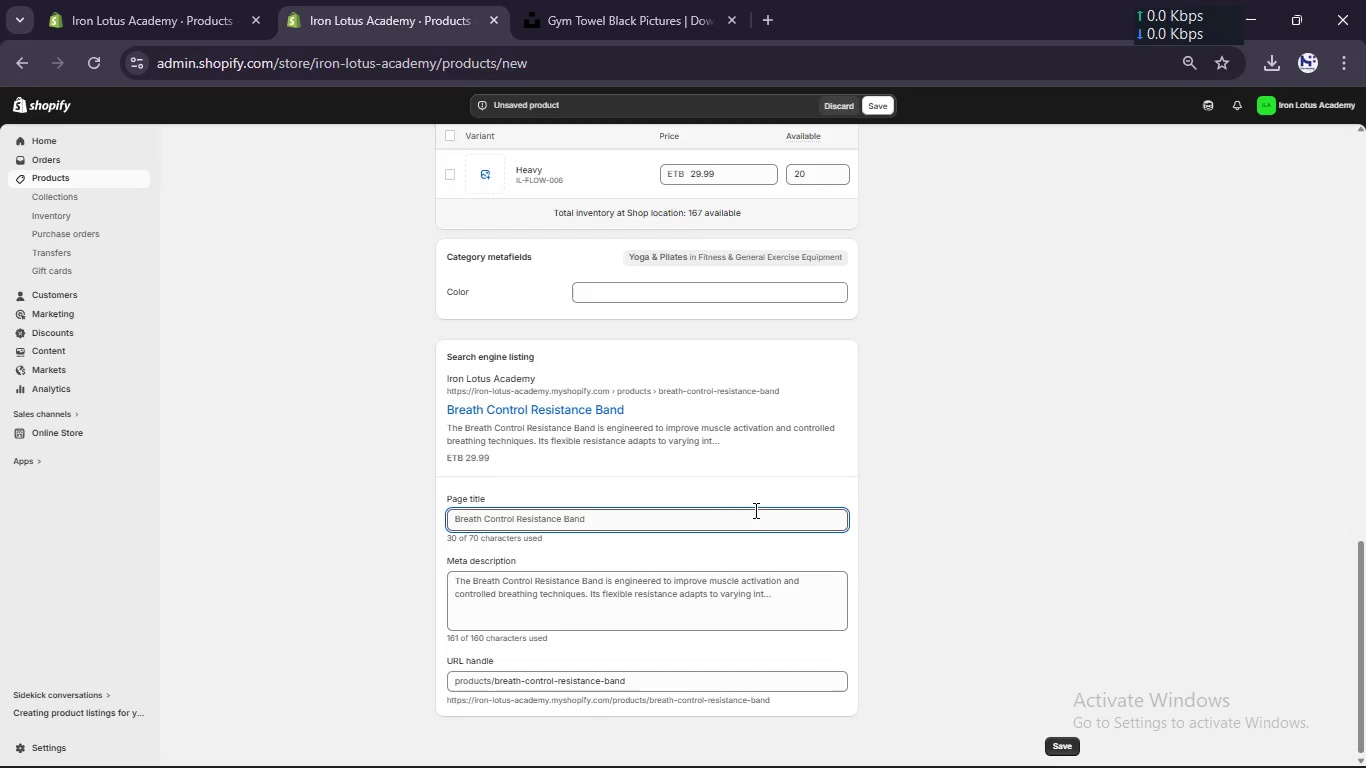 
left_click([754, 510])
 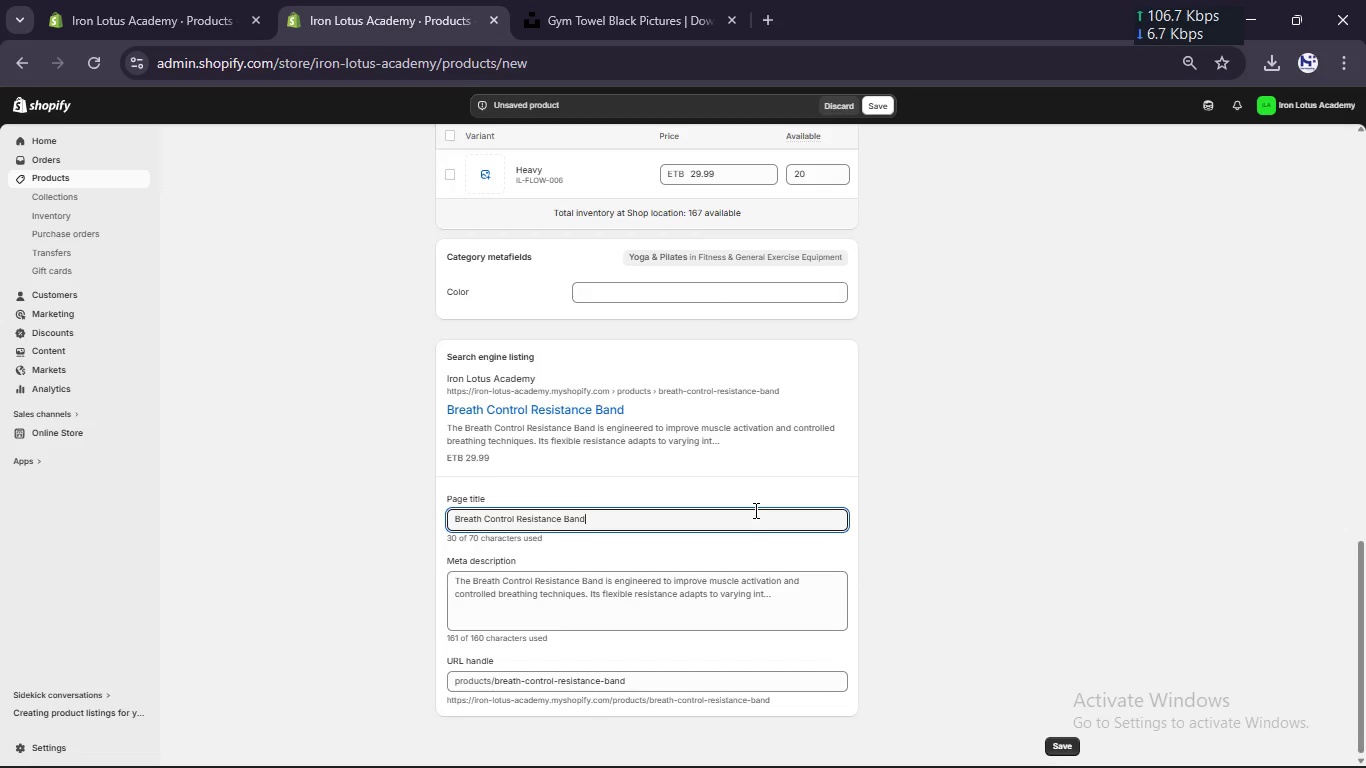 
type( [Break] Strength & Breathing Trainer)
 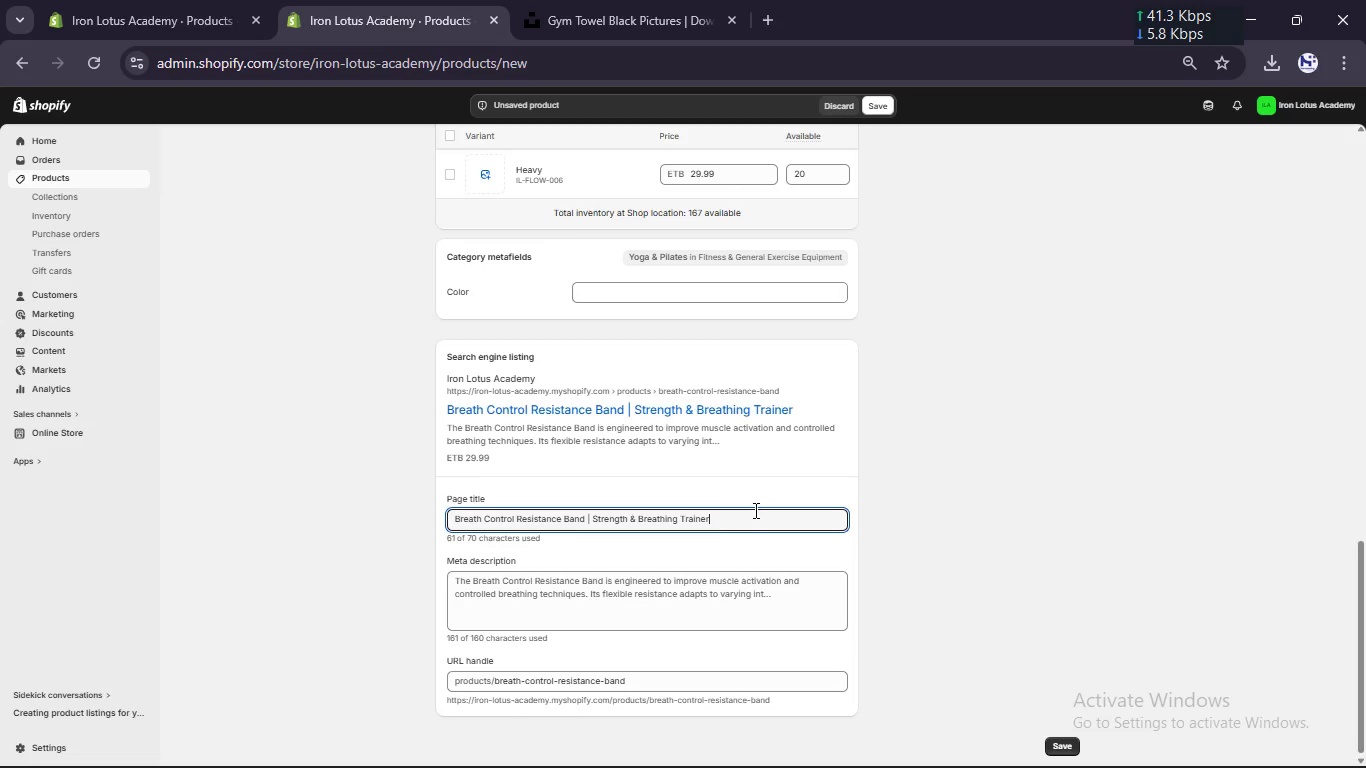 
left_click([681, 602])
 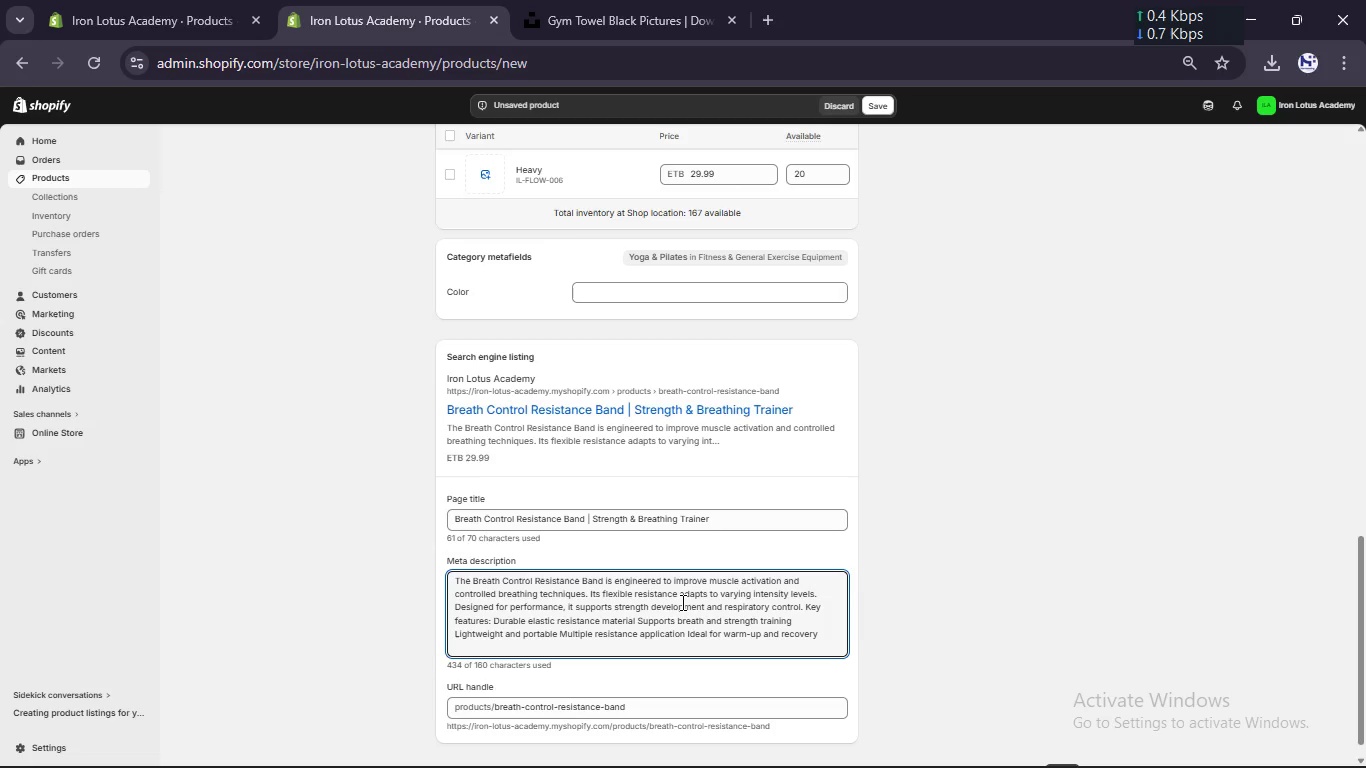 
key(Control+A)
 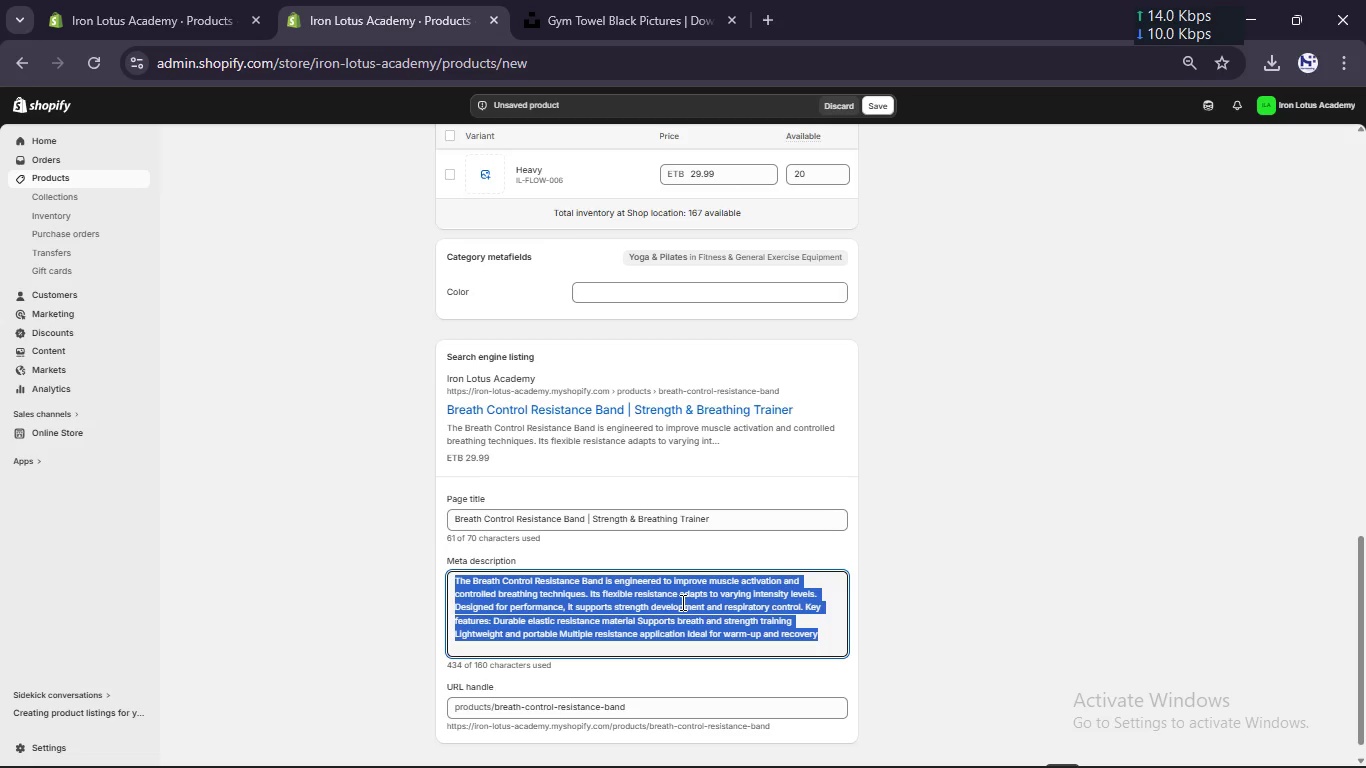 
type(Designed to impro strenght)
key(Backspace)
 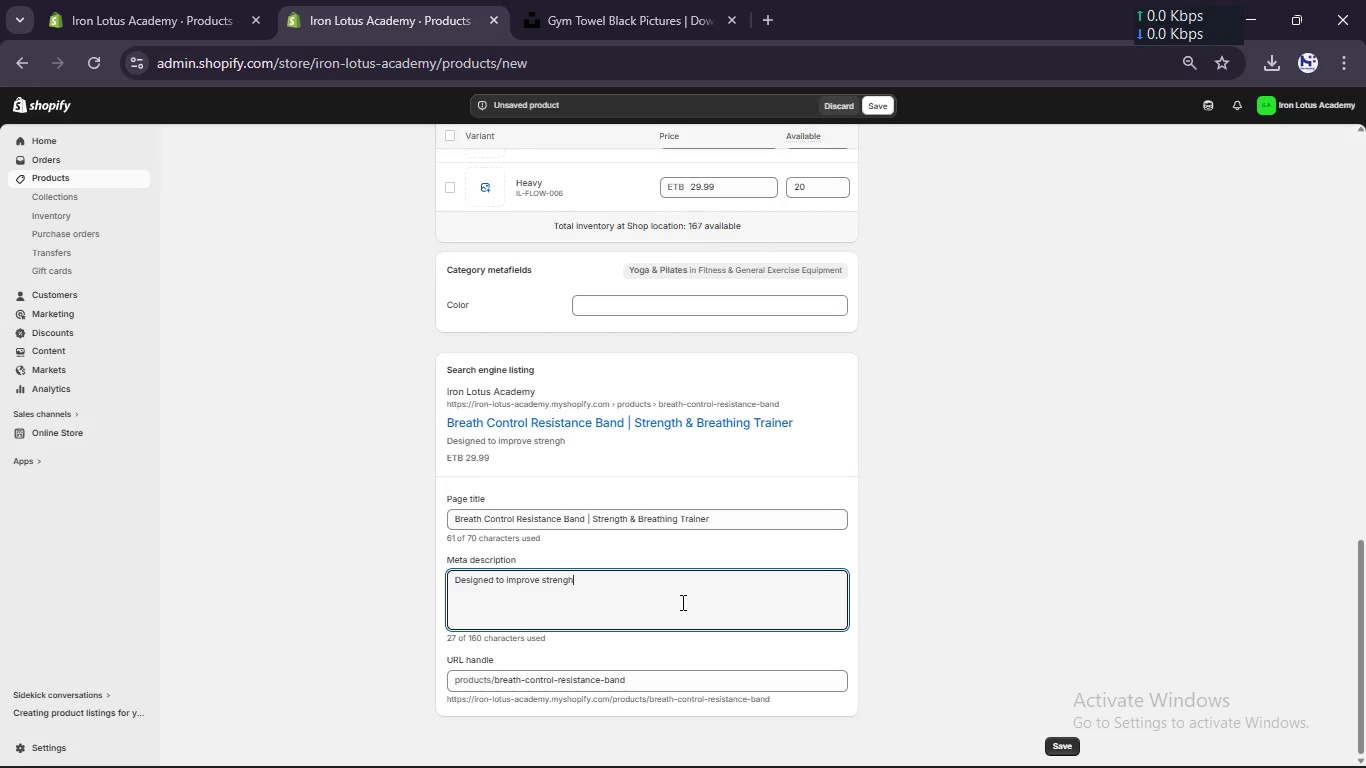 
hold_key(key=V, duration=0.41)
 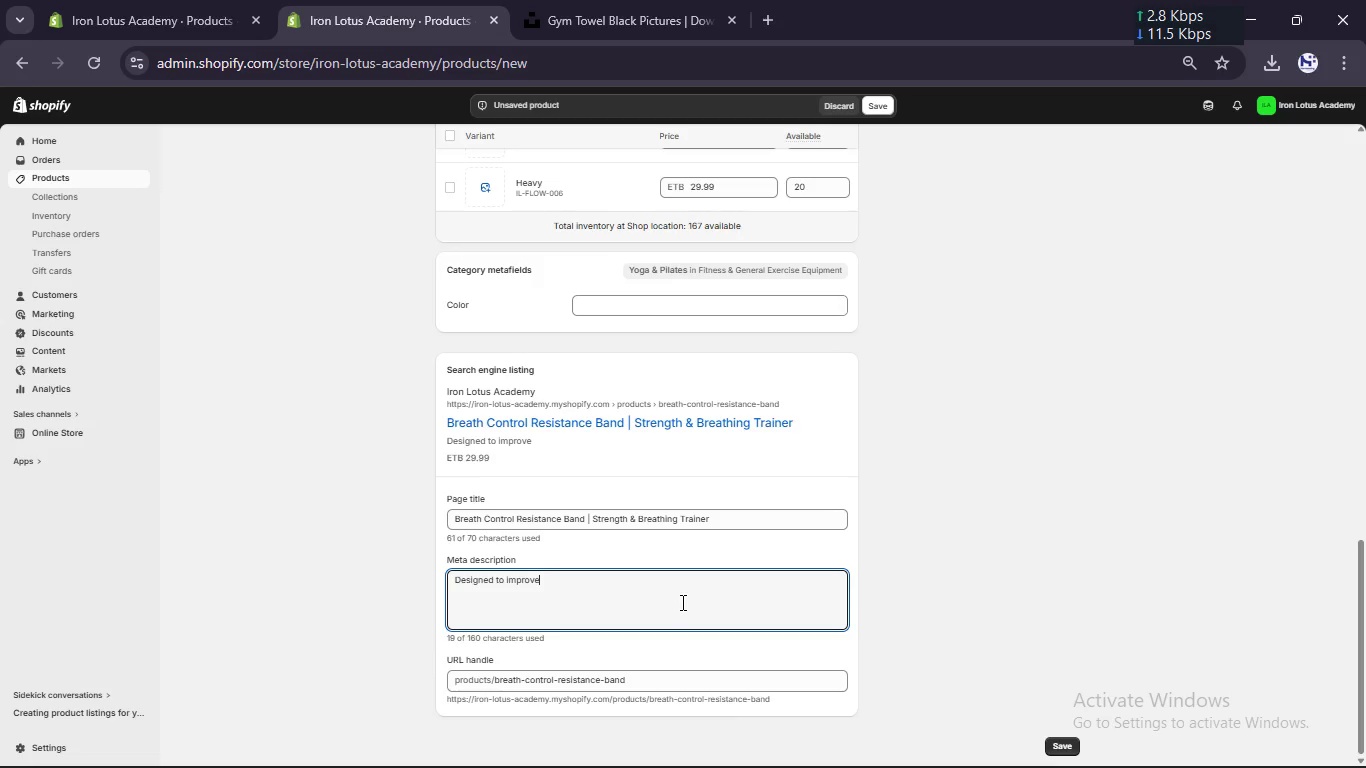 
key(ArrowLeft)
 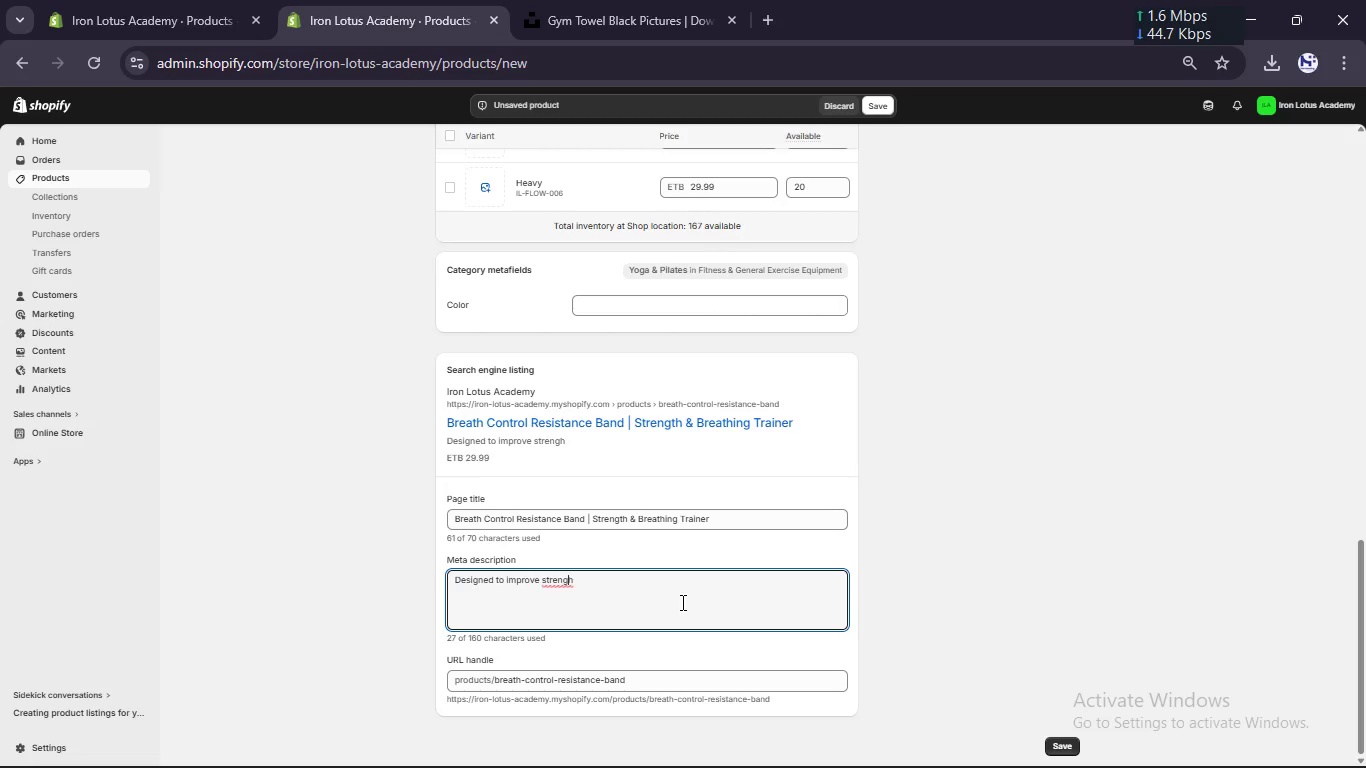 
key(ArrowLeft)
 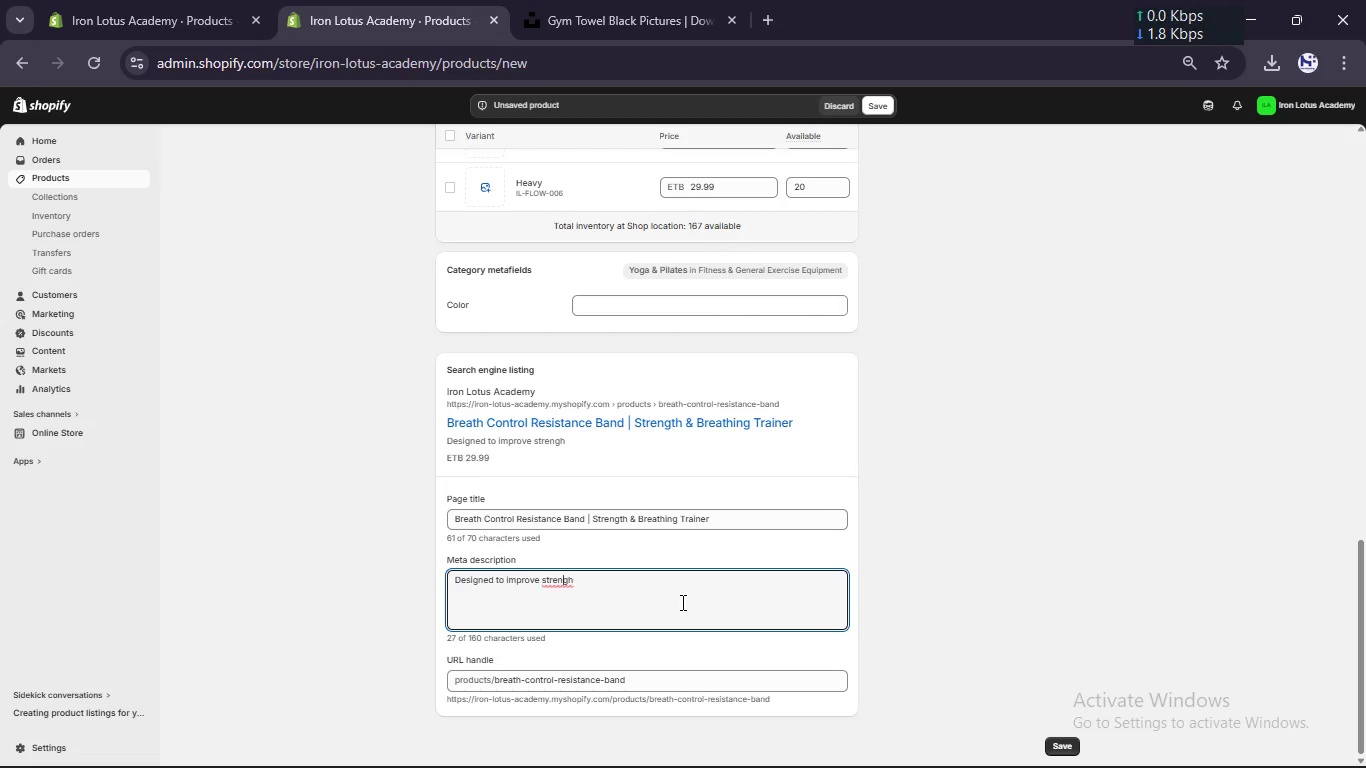 
key(ArrowRight)
 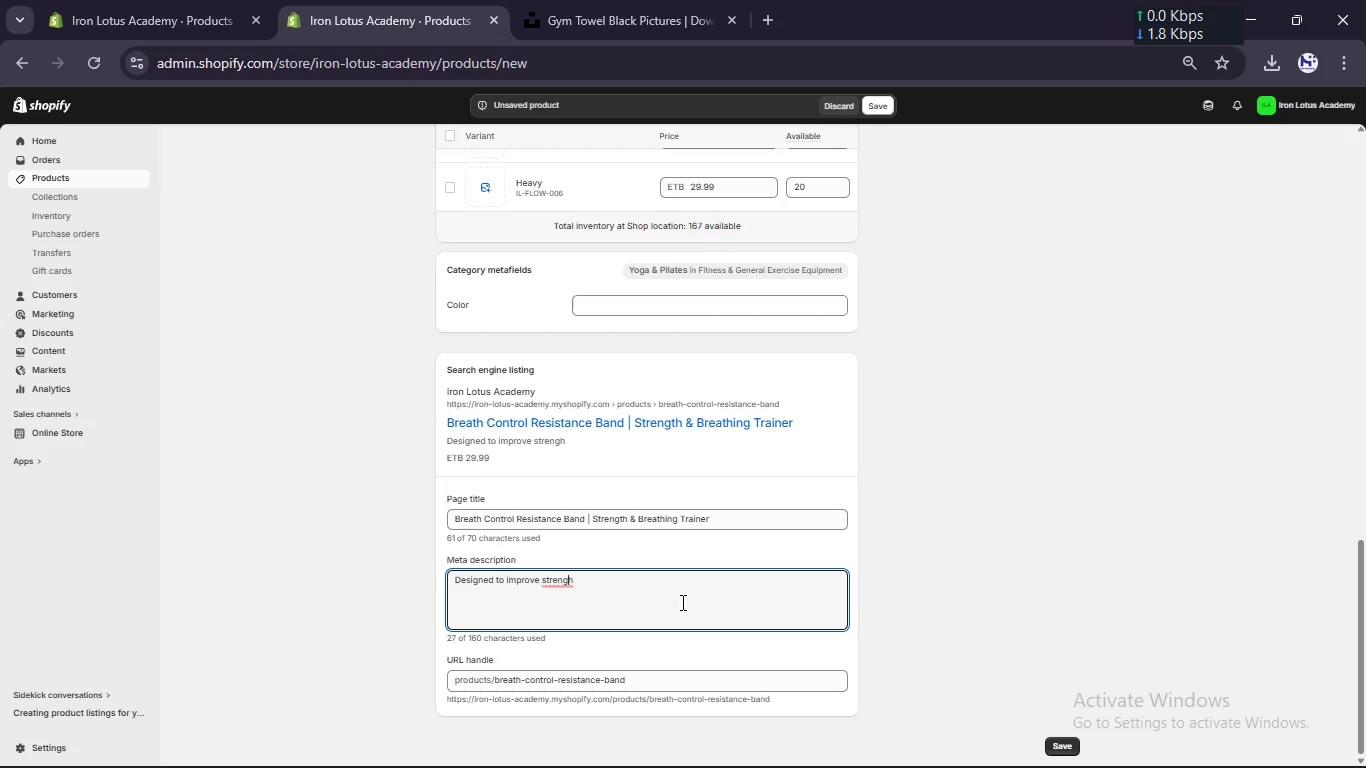 
key(T)
 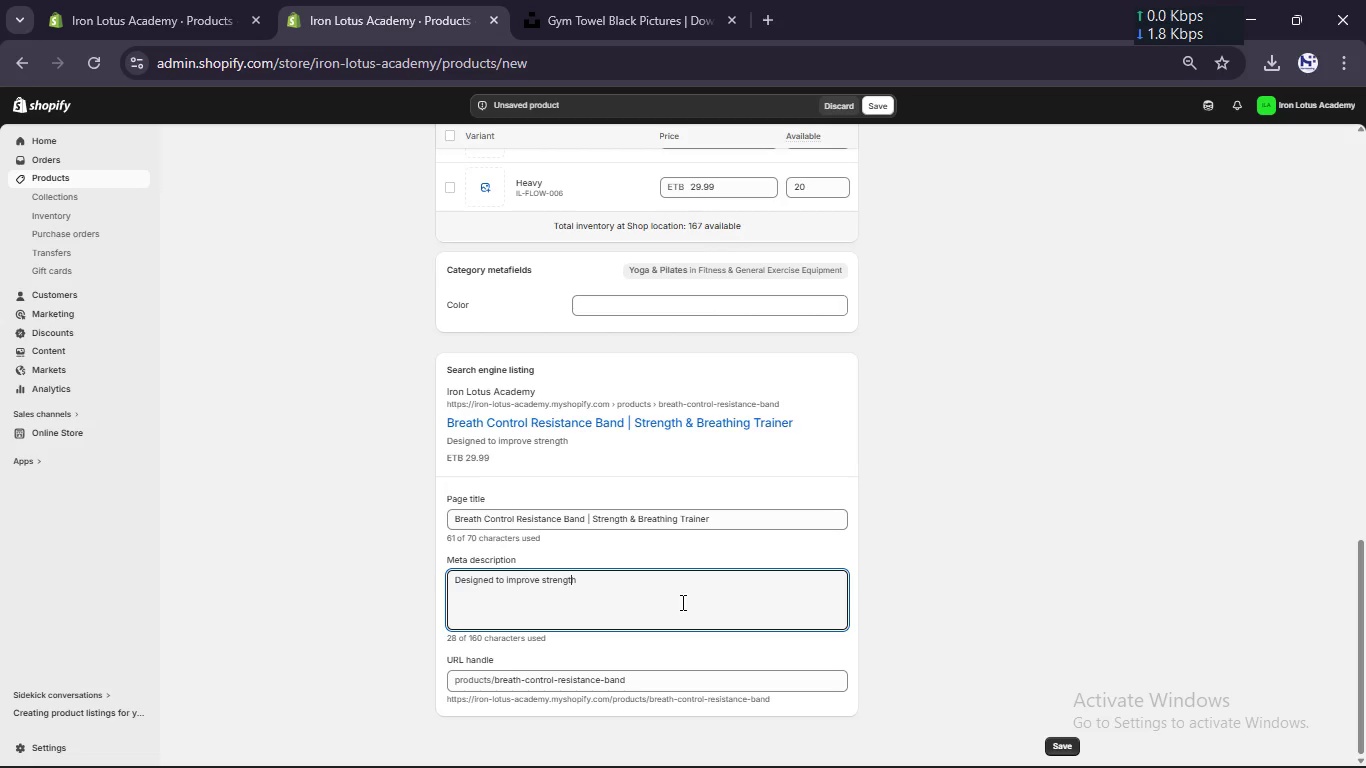 
key(ArrowRight)
 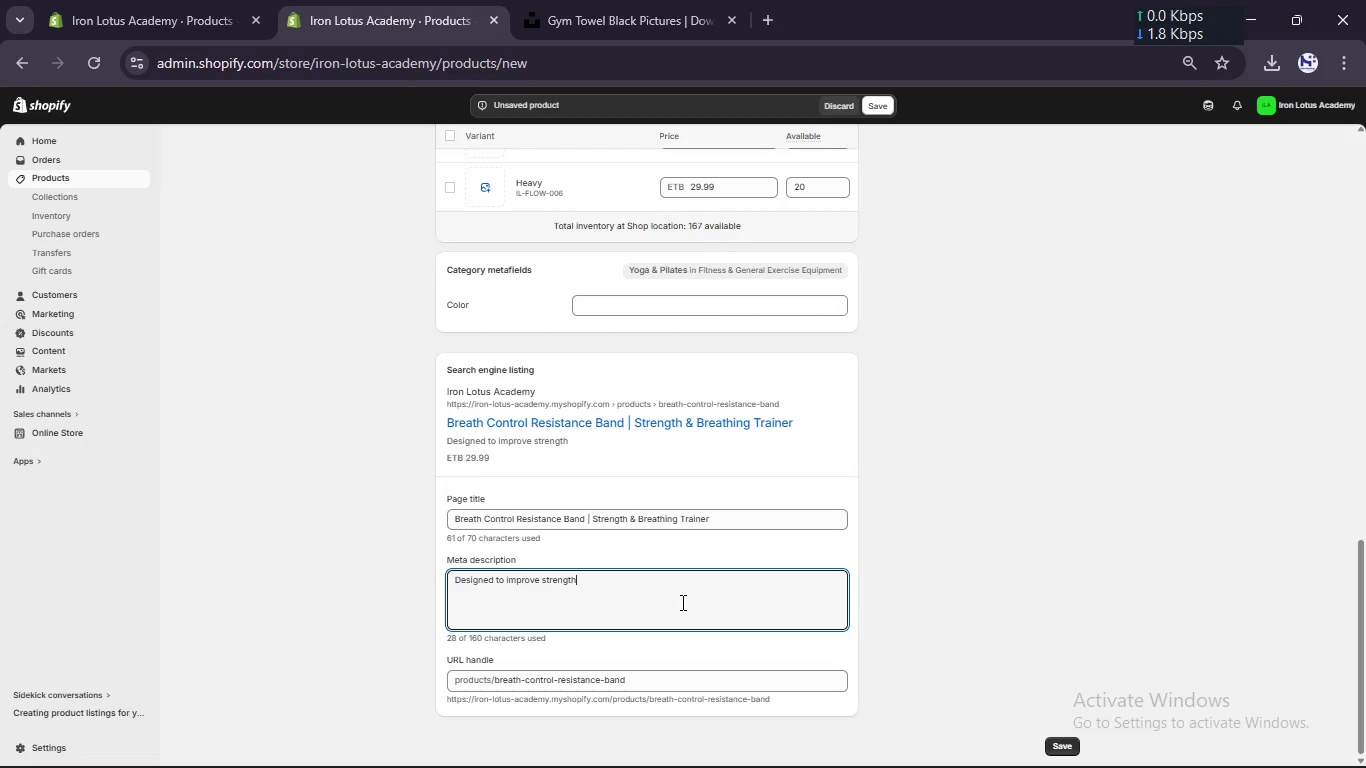 
type(, breathing control, and muscle activation during training.)
 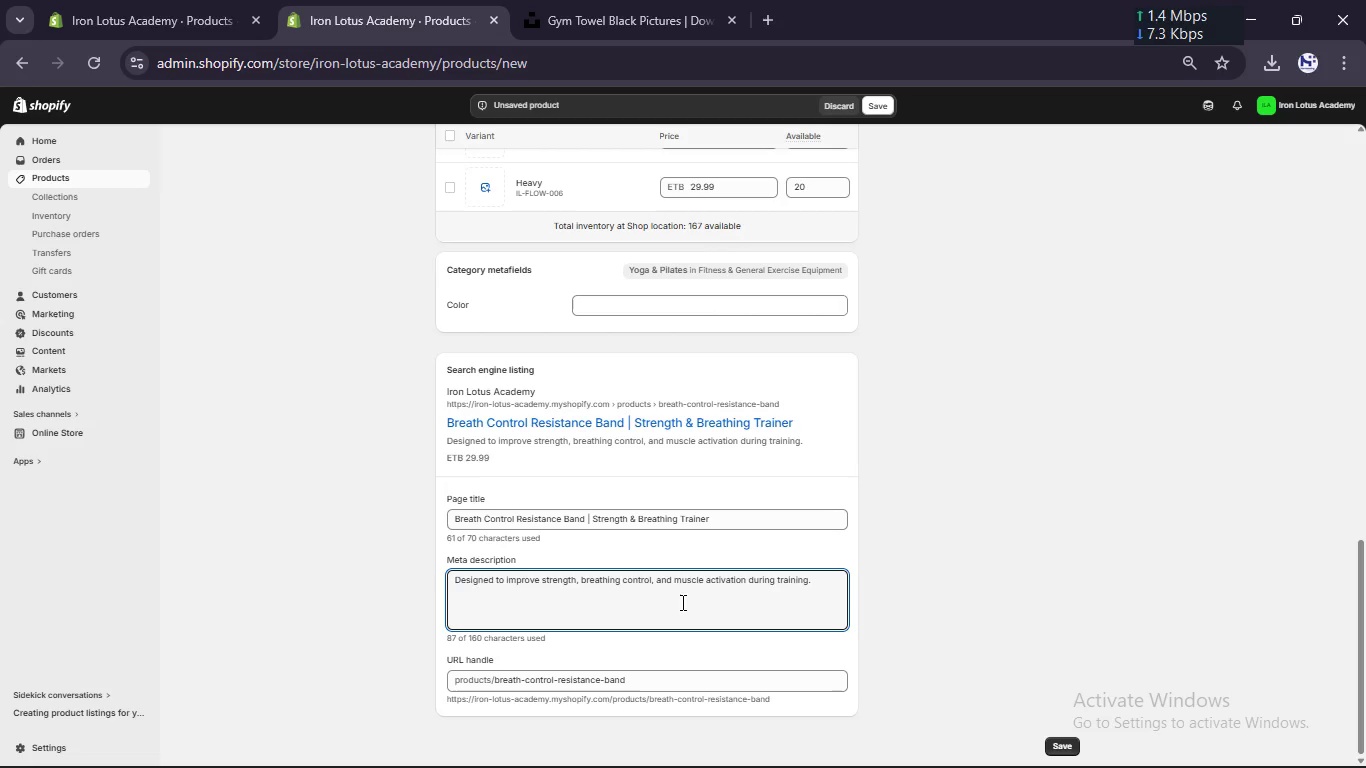 
scroll: coordinate [681, 602], scroll_direction: up, amount: 23.0
 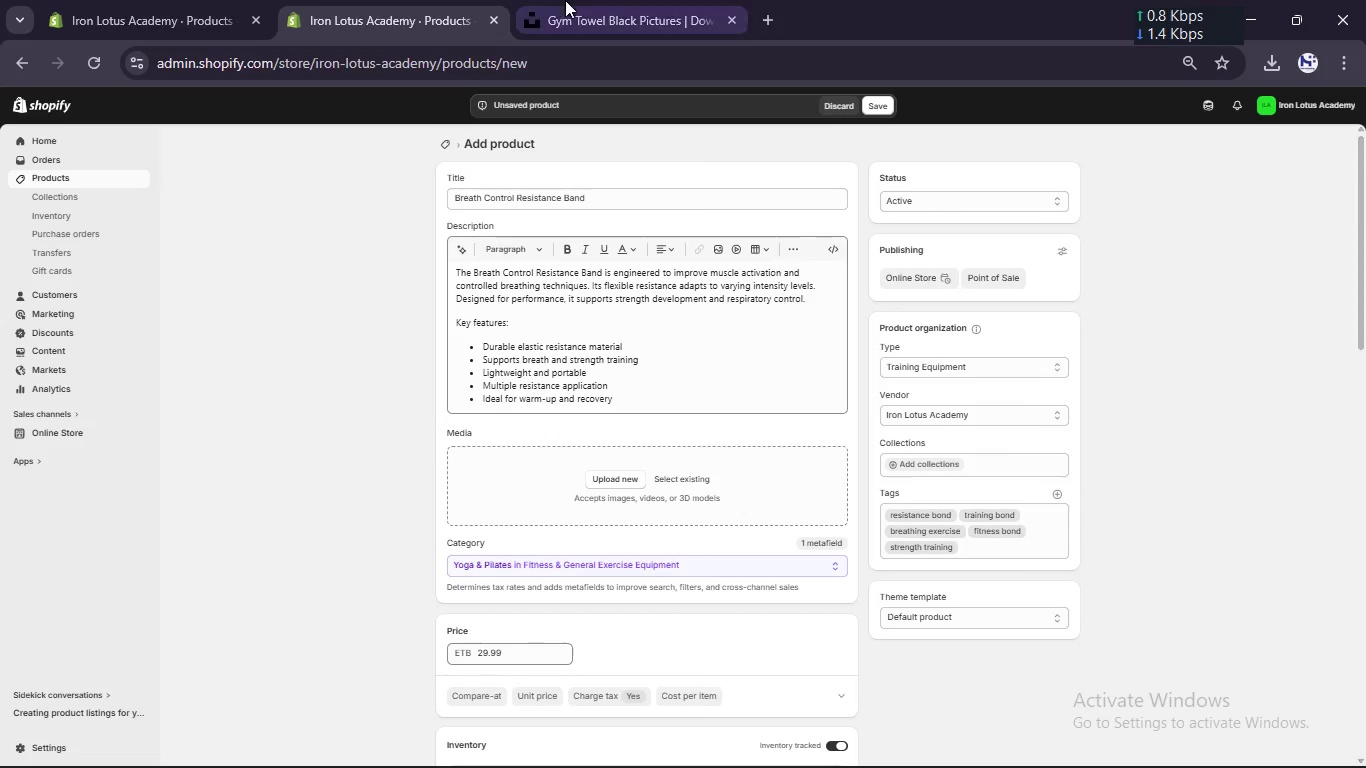 
left_click([579, 1])
 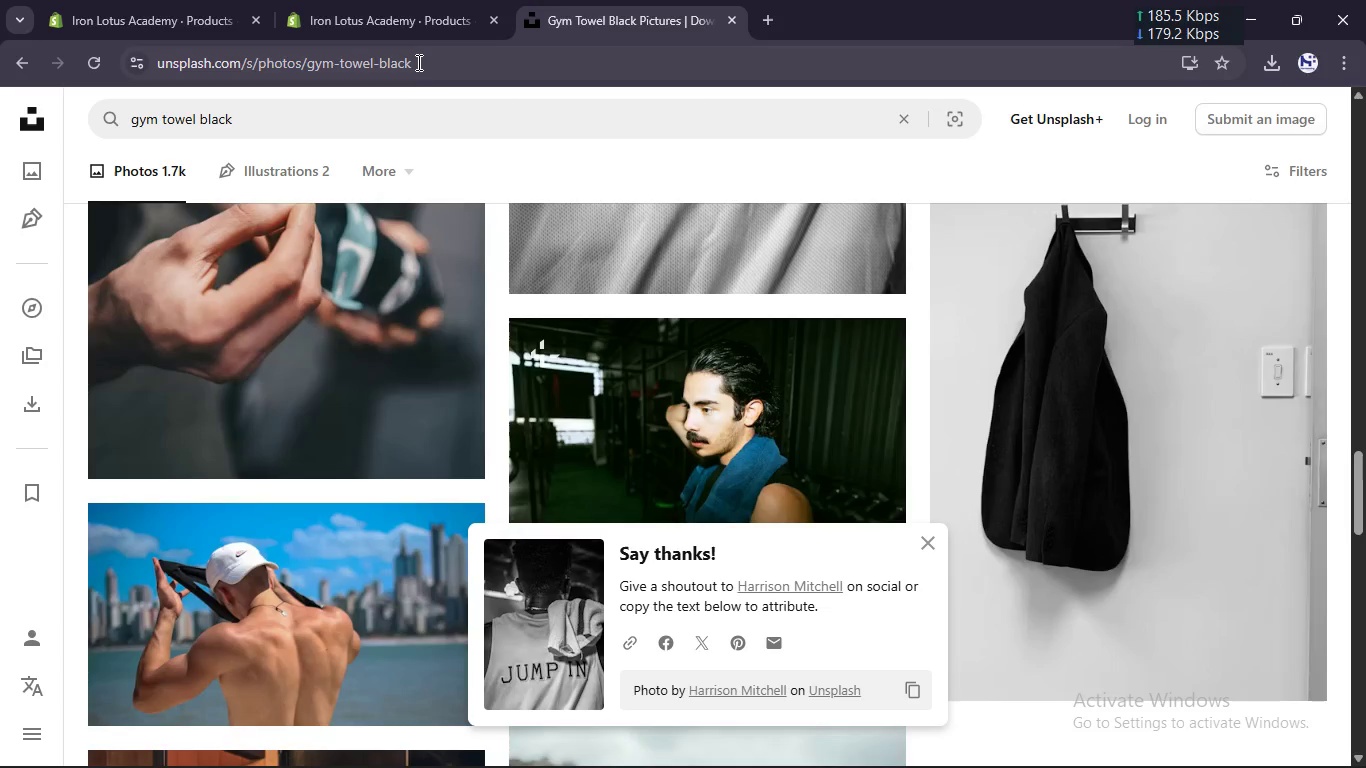 
left_click([408, 111])
 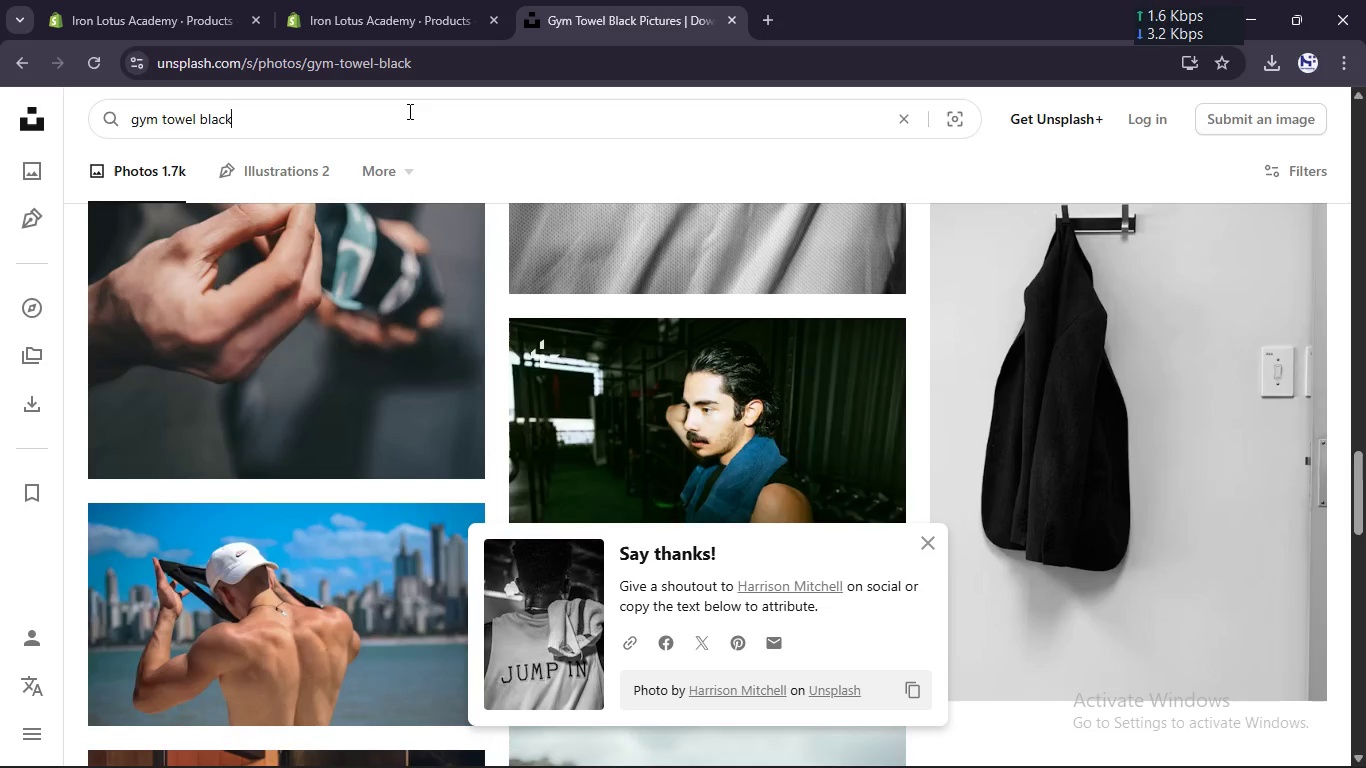 
key(Control+A)
 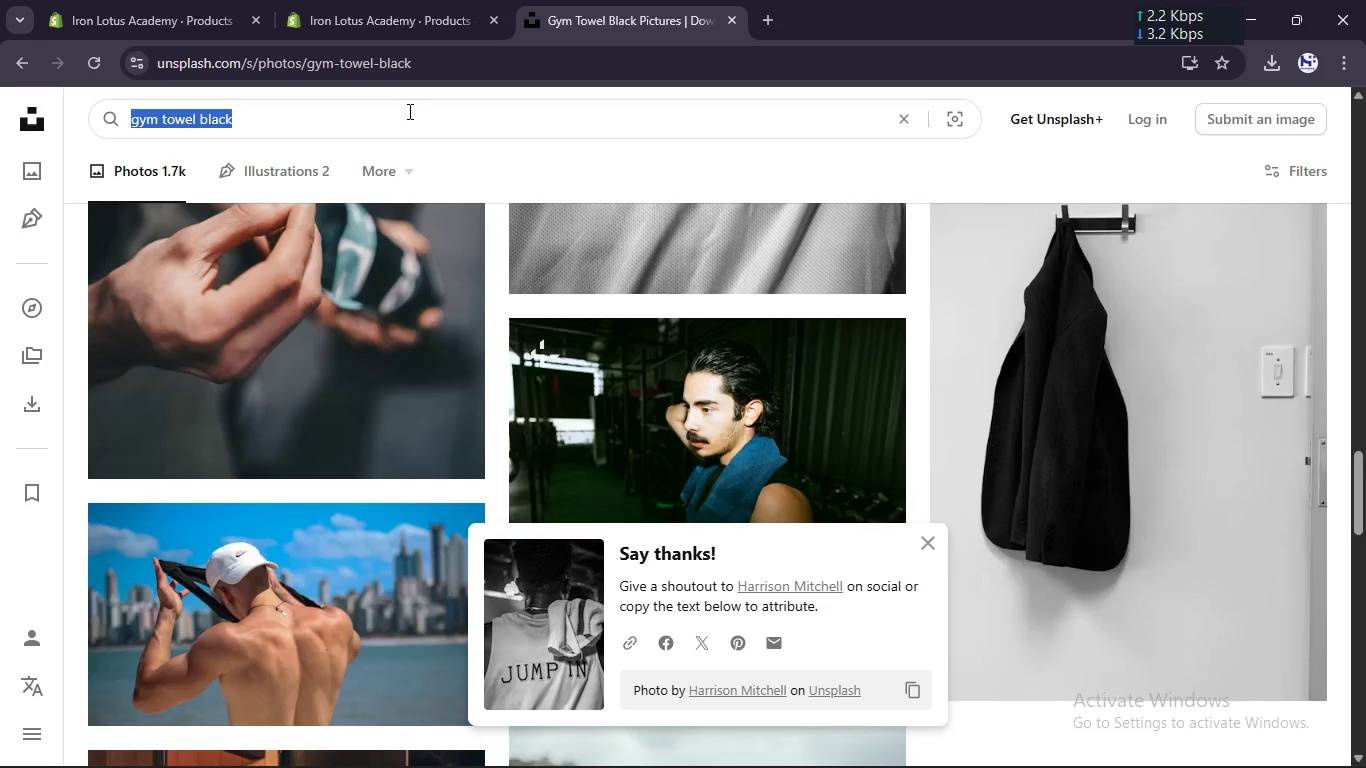 
type(resistance band workout)
 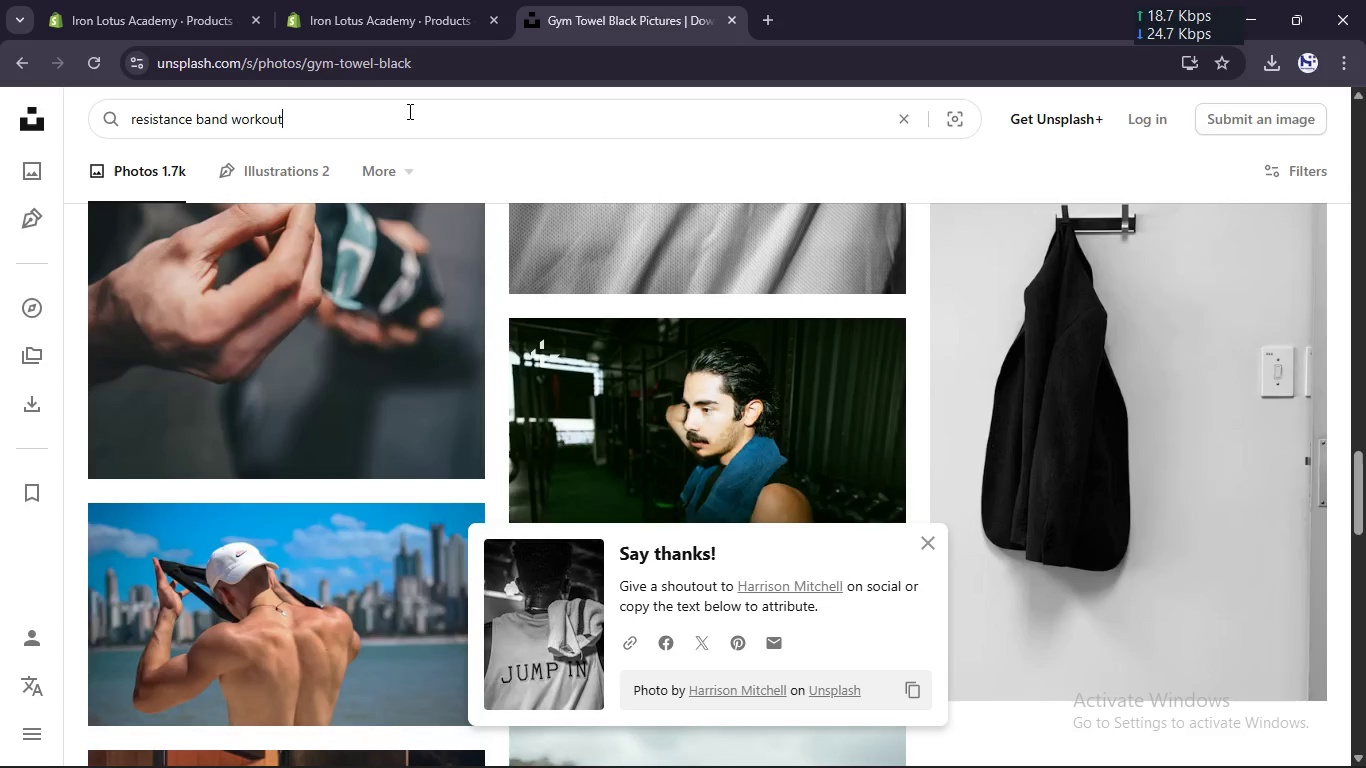 
key(Enter)
 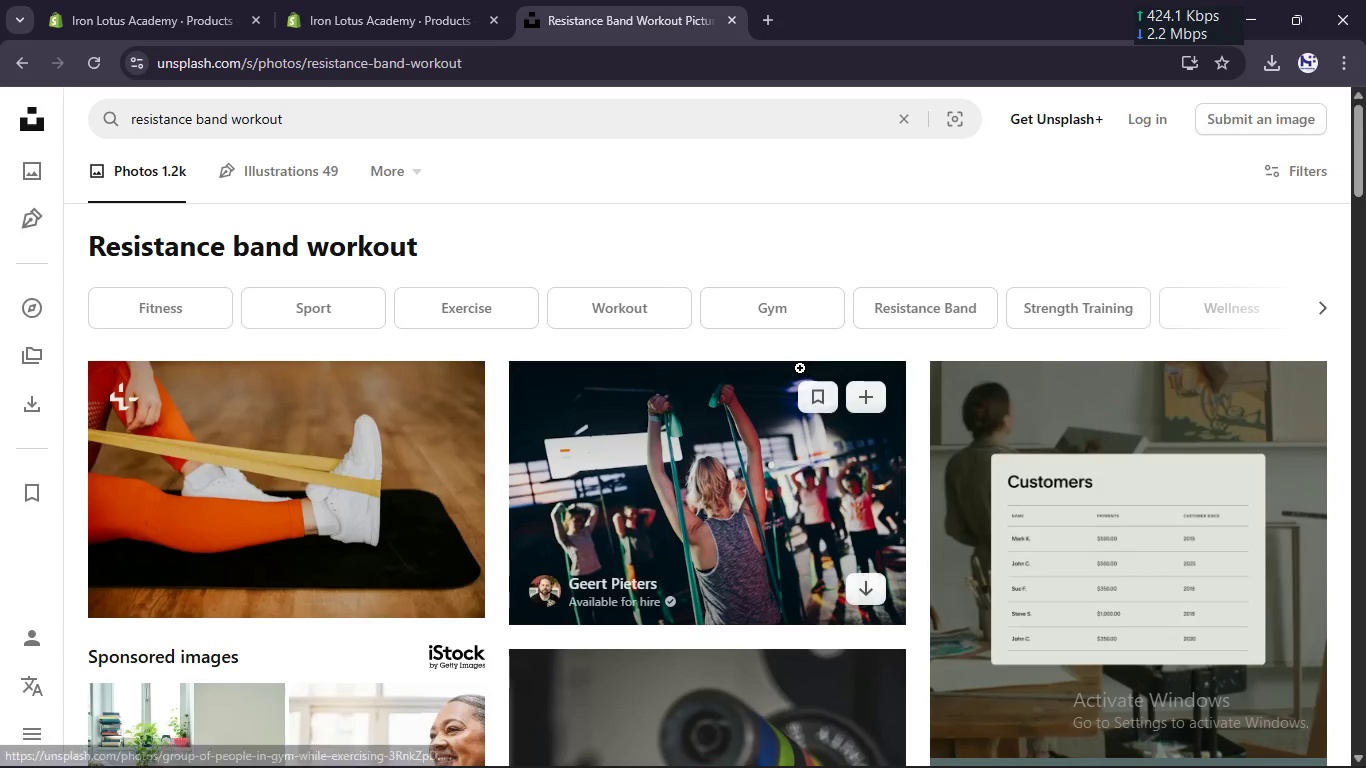 
left_click([861, 587])
 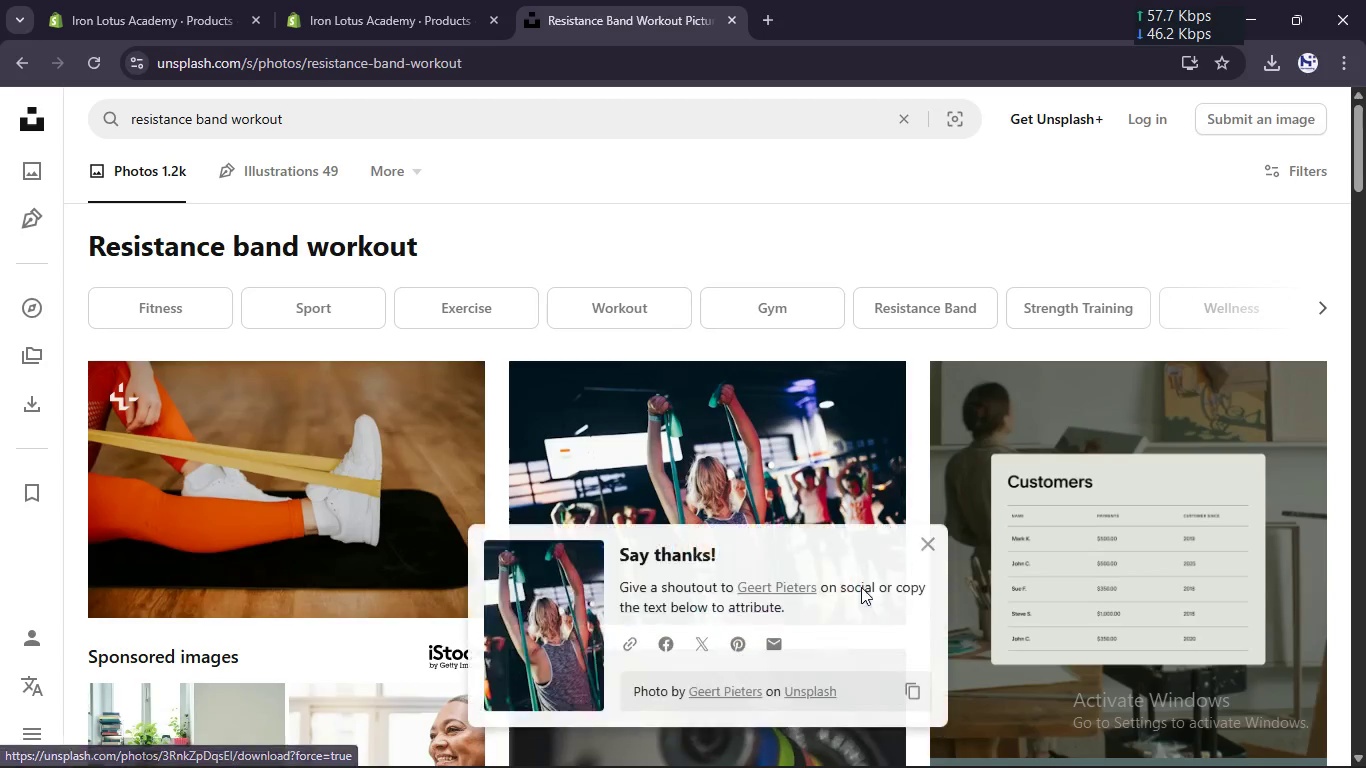 
scroll: coordinate [861, 587], scroll_direction: down, amount: 3.0
 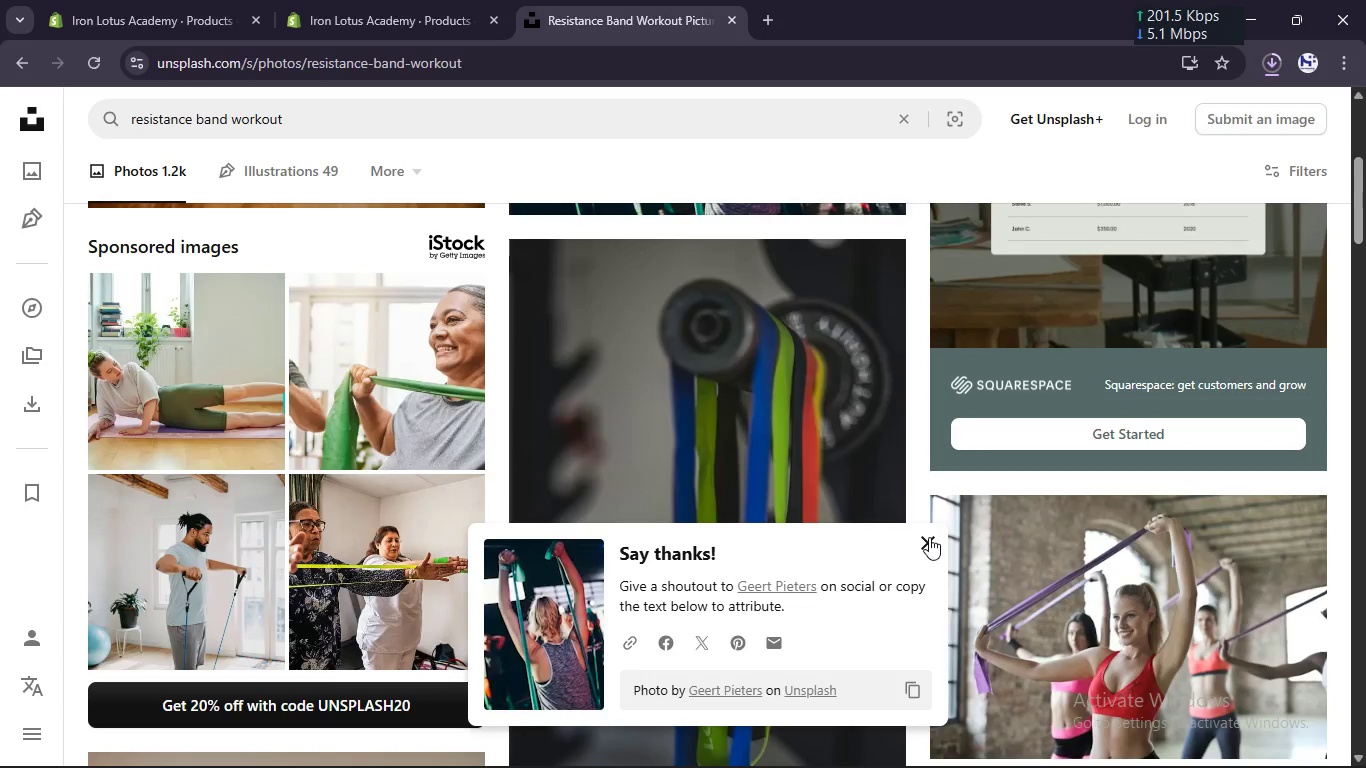 
left_click([932, 539])
 